 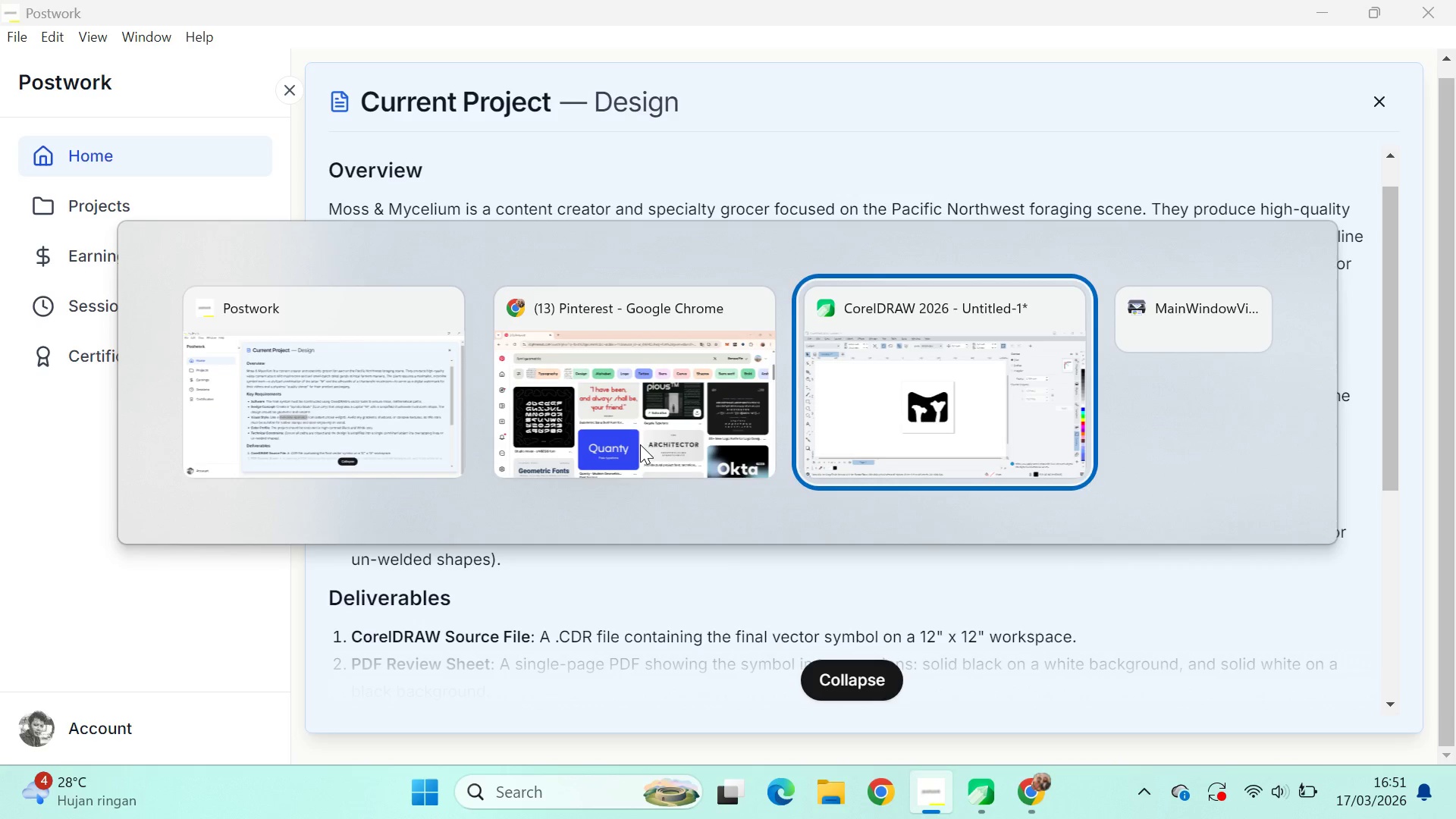 
key(Alt+Tab)
 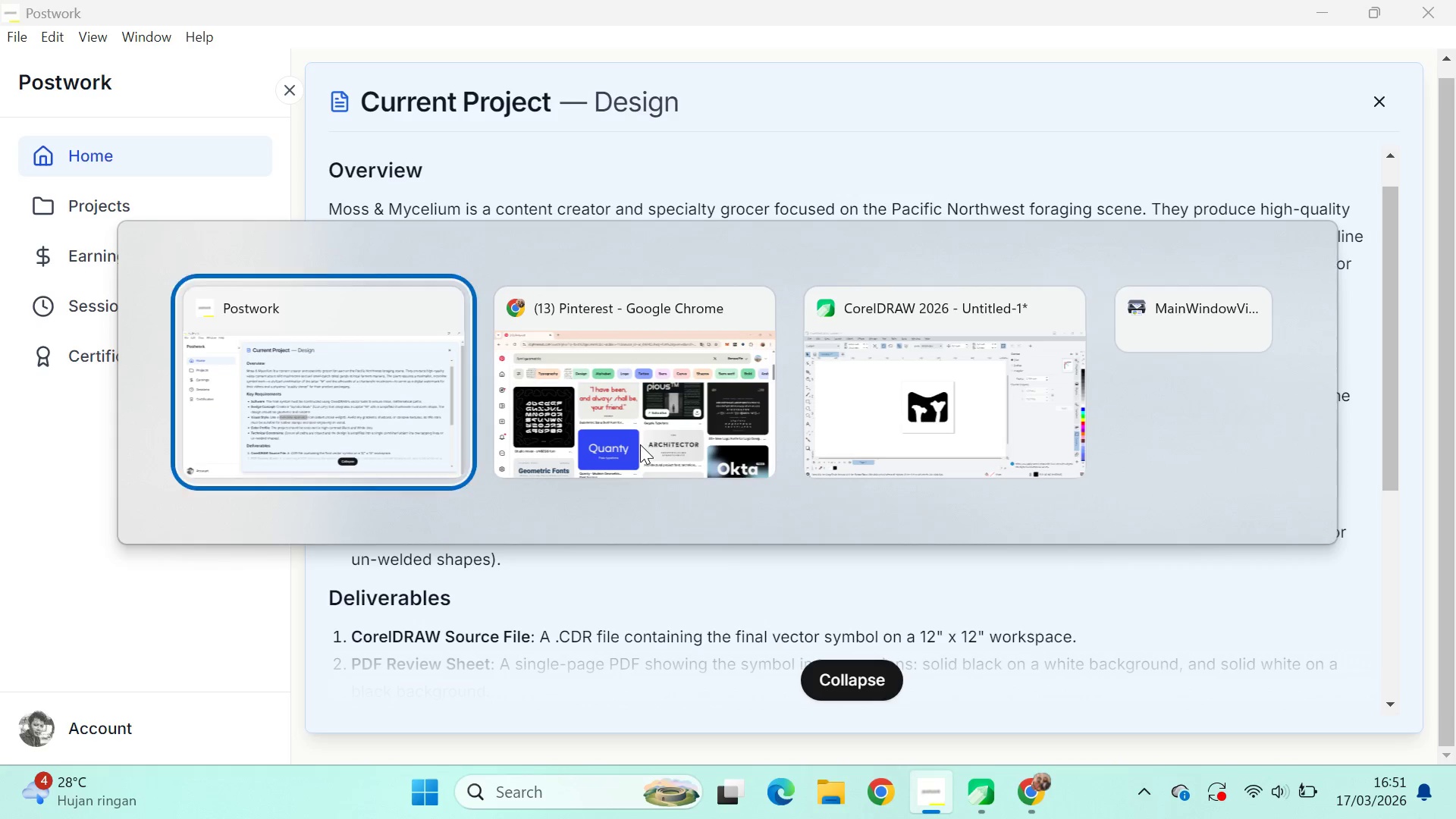 
key(Alt+Tab)
 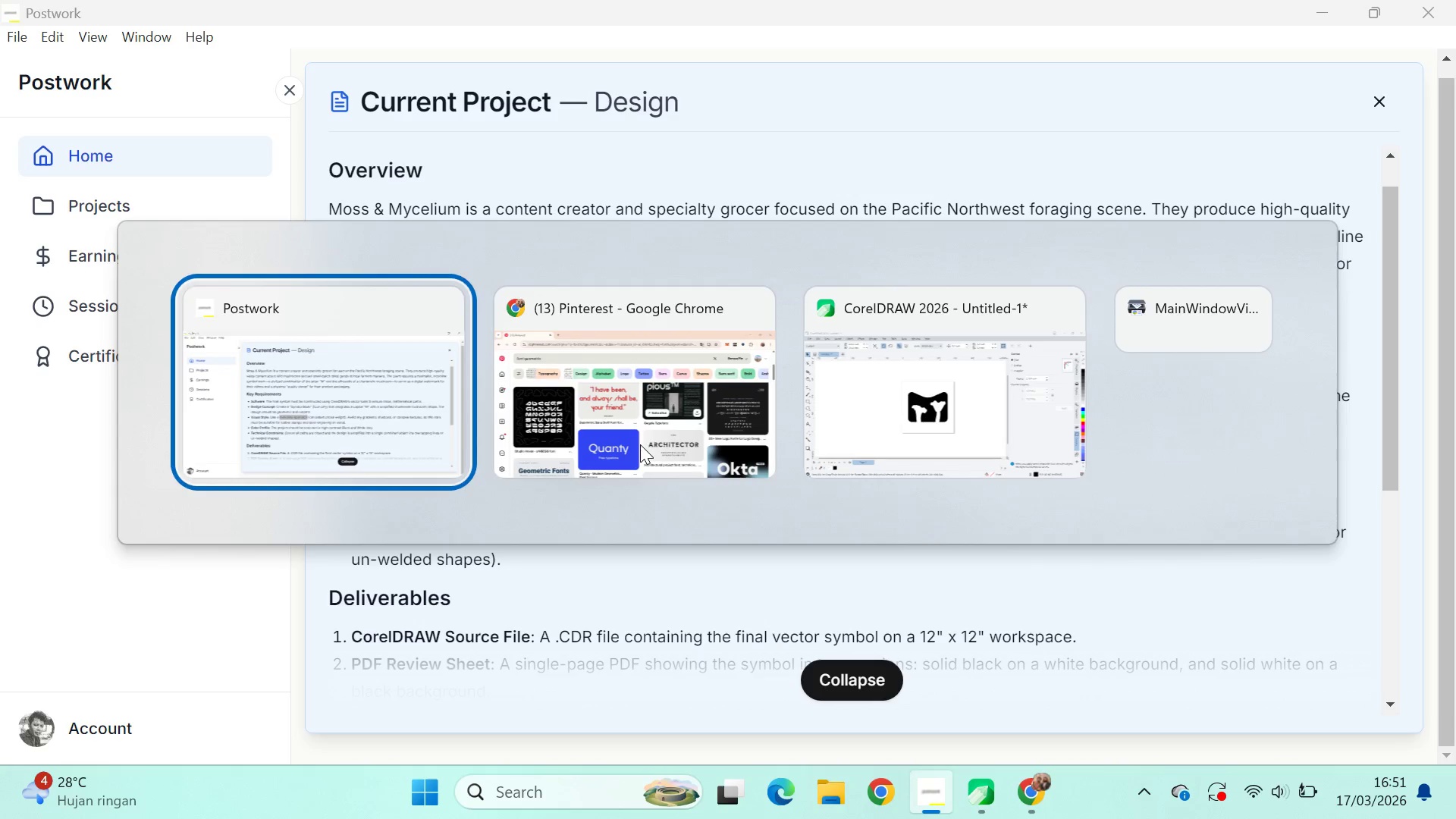 
key(Alt+Tab)
 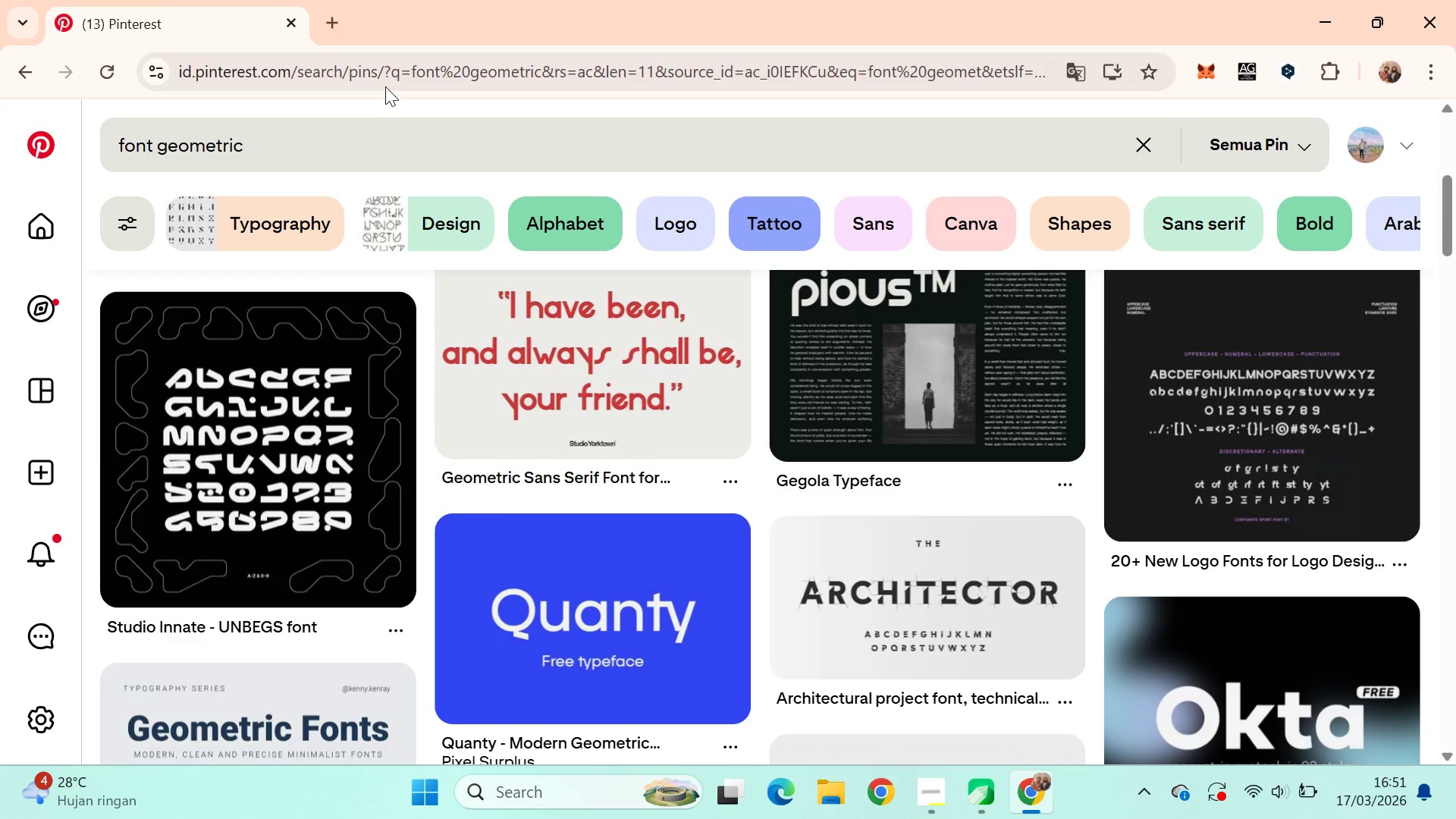 
left_click([419, 144])
 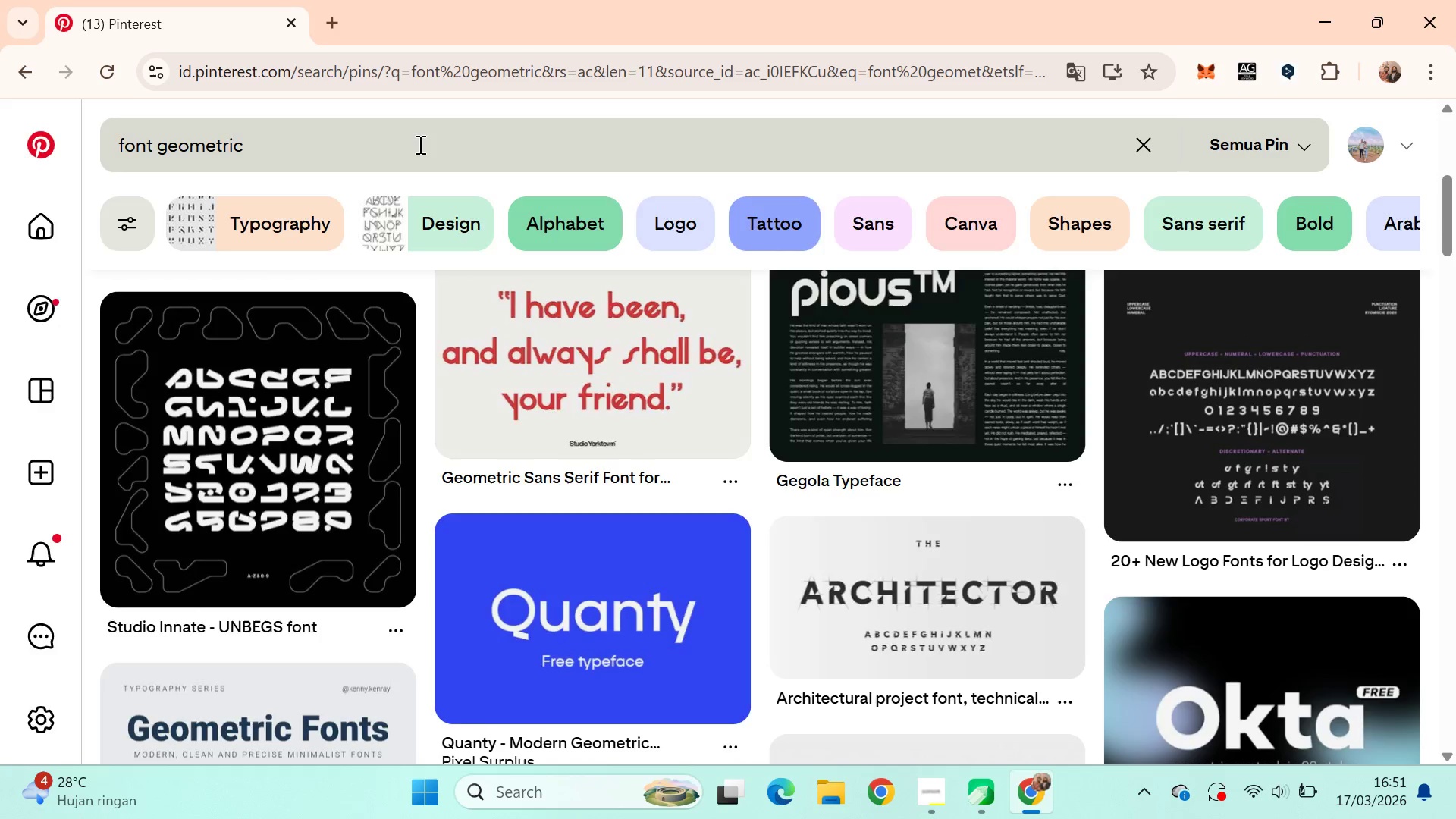 
key(Control+A)
 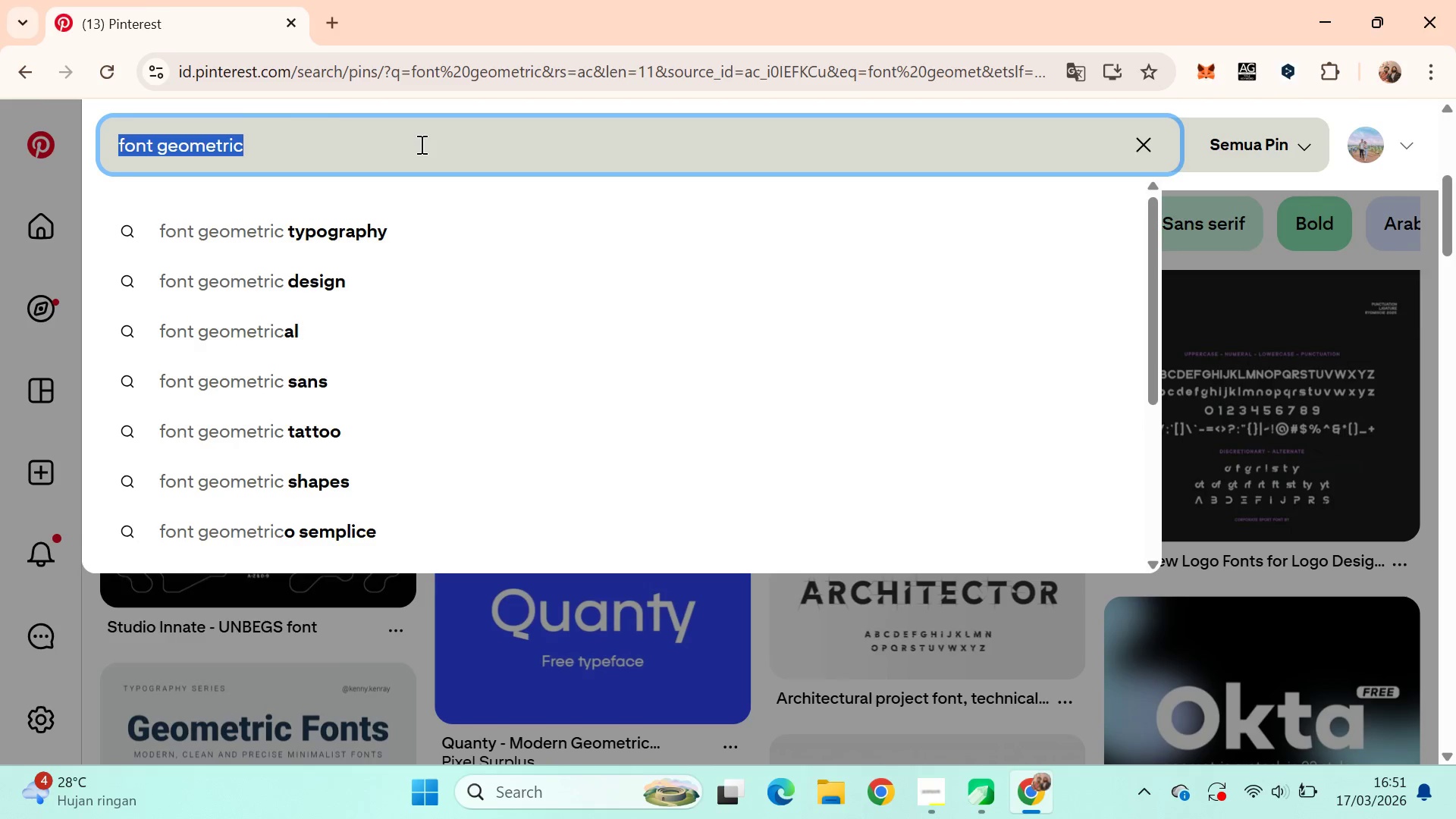 
key(Control+V)
 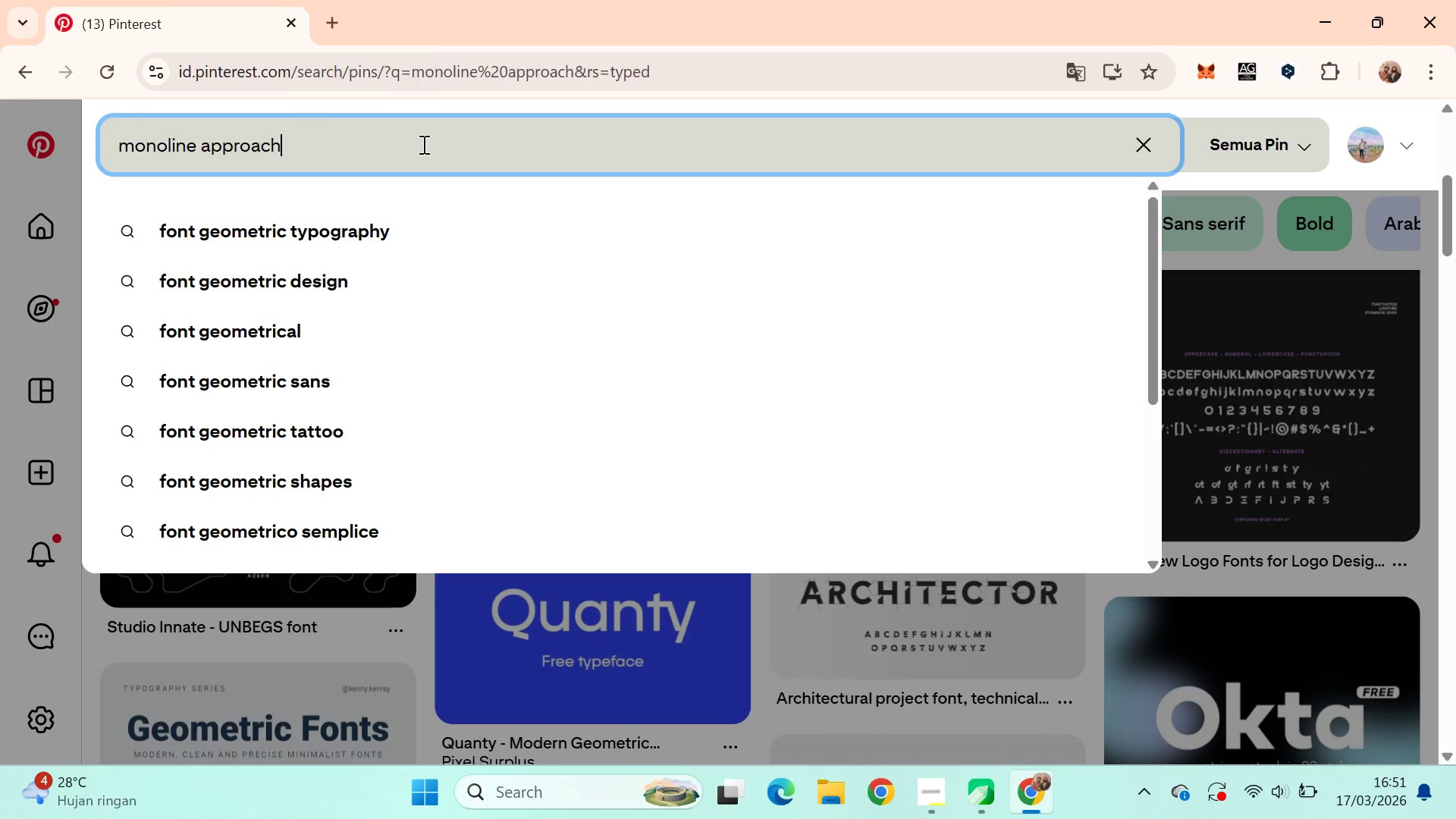 
key(Enter)
 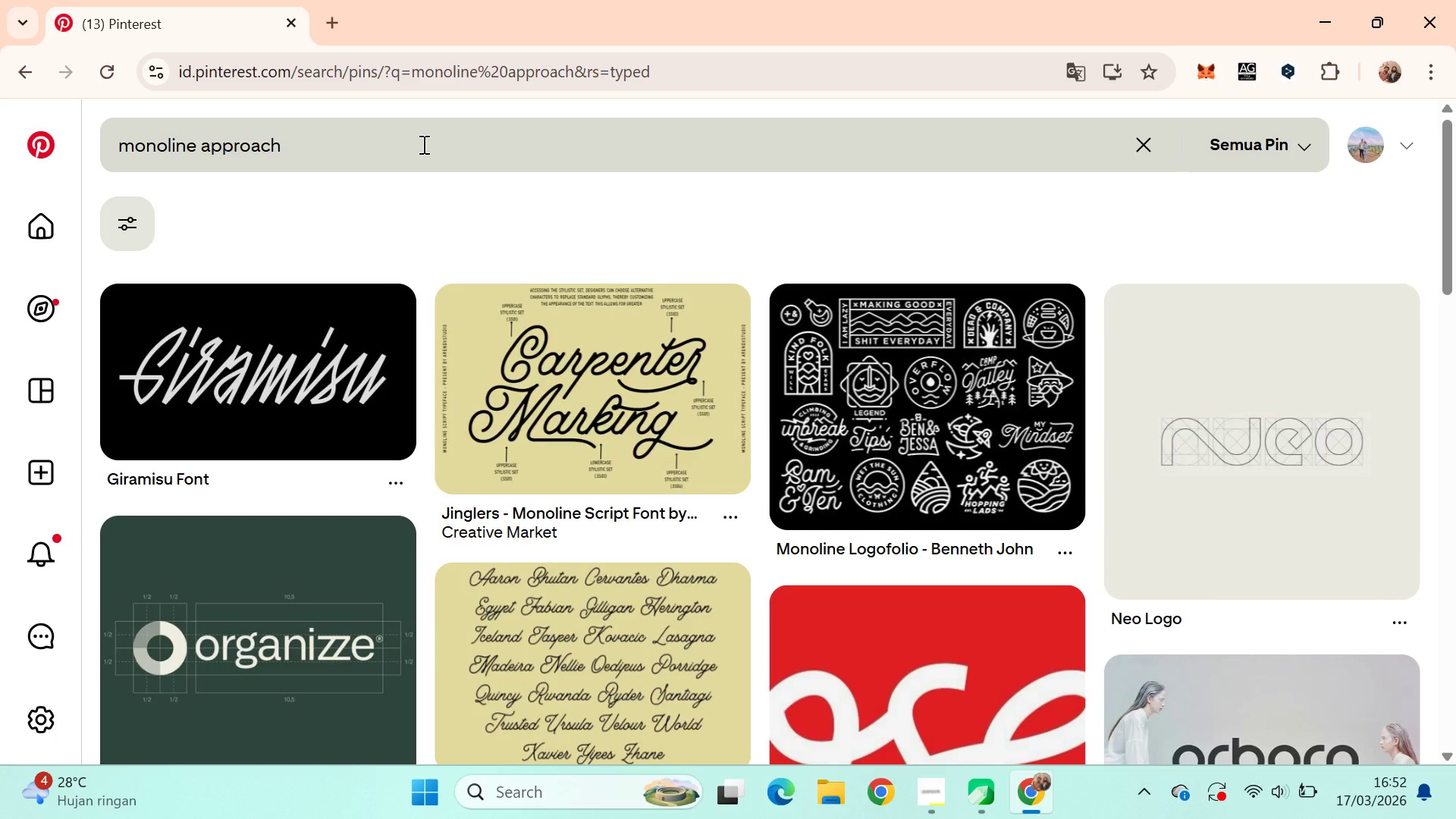 
type( logo )
key(Backspace)
 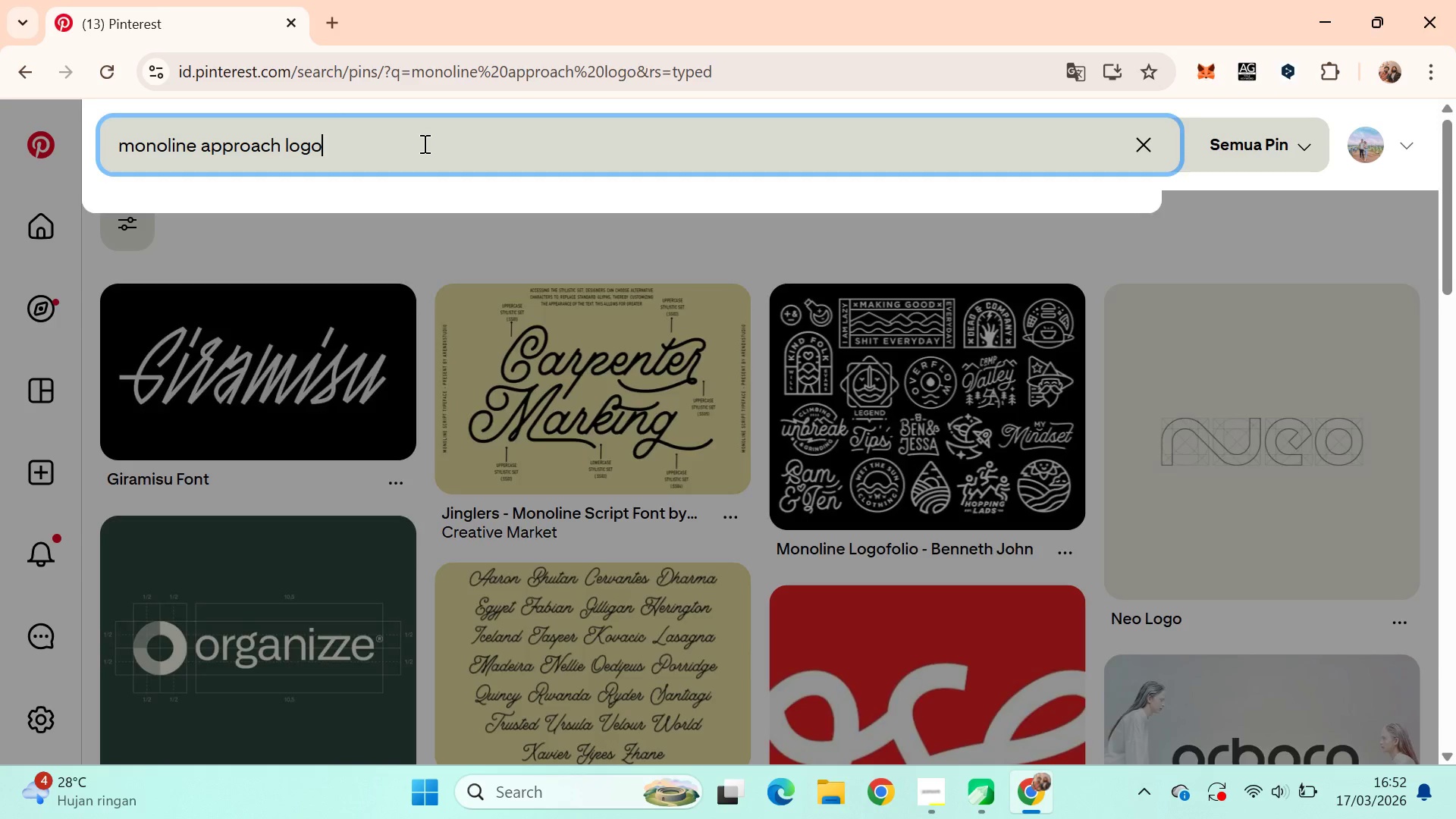 
key(Enter)
 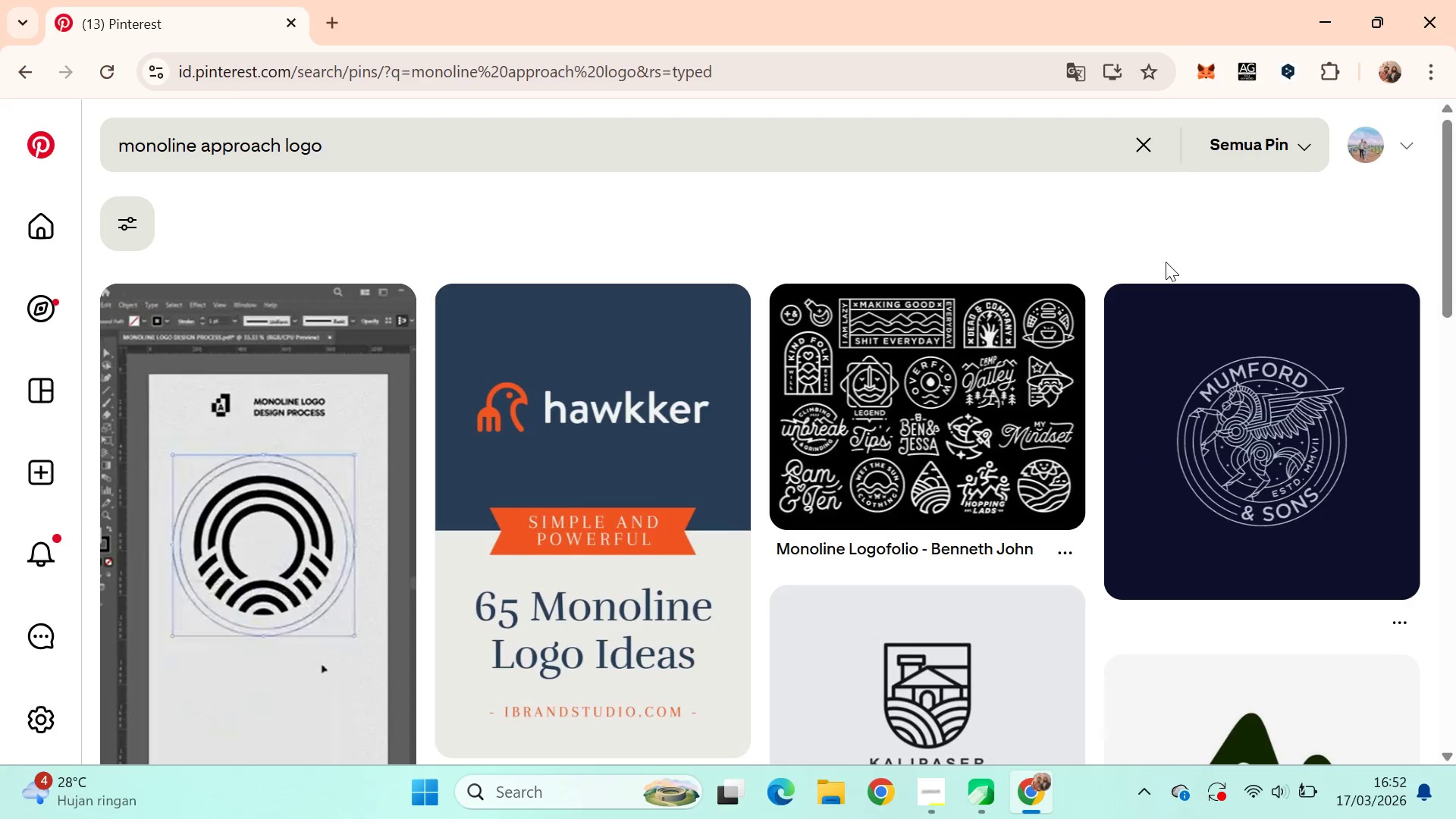 
left_click_drag(start_coordinate=[1443, 209], to_coordinate=[1454, 432])
 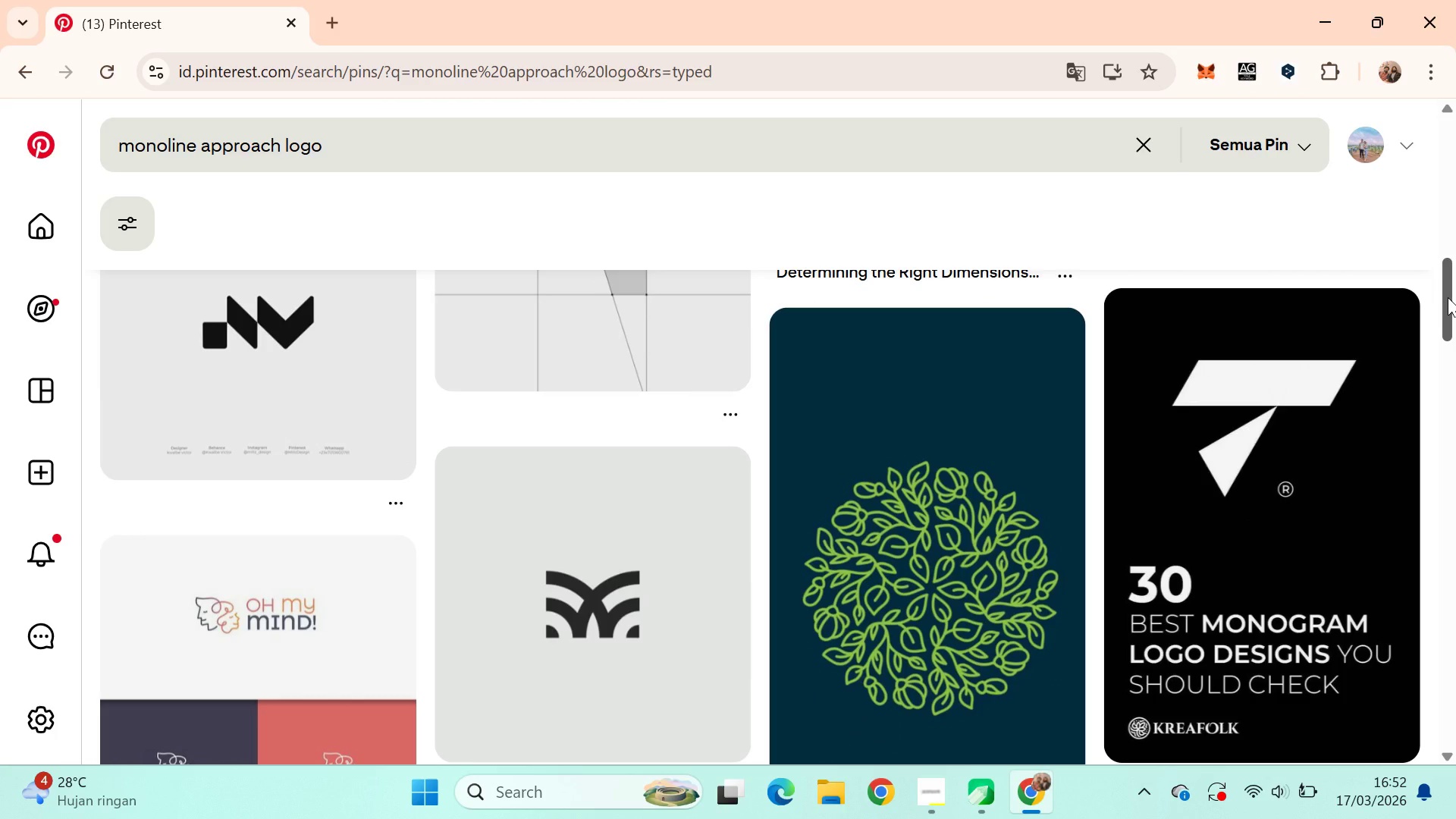 
left_click_drag(start_coordinate=[1448, 297], to_coordinate=[1454, 575])
 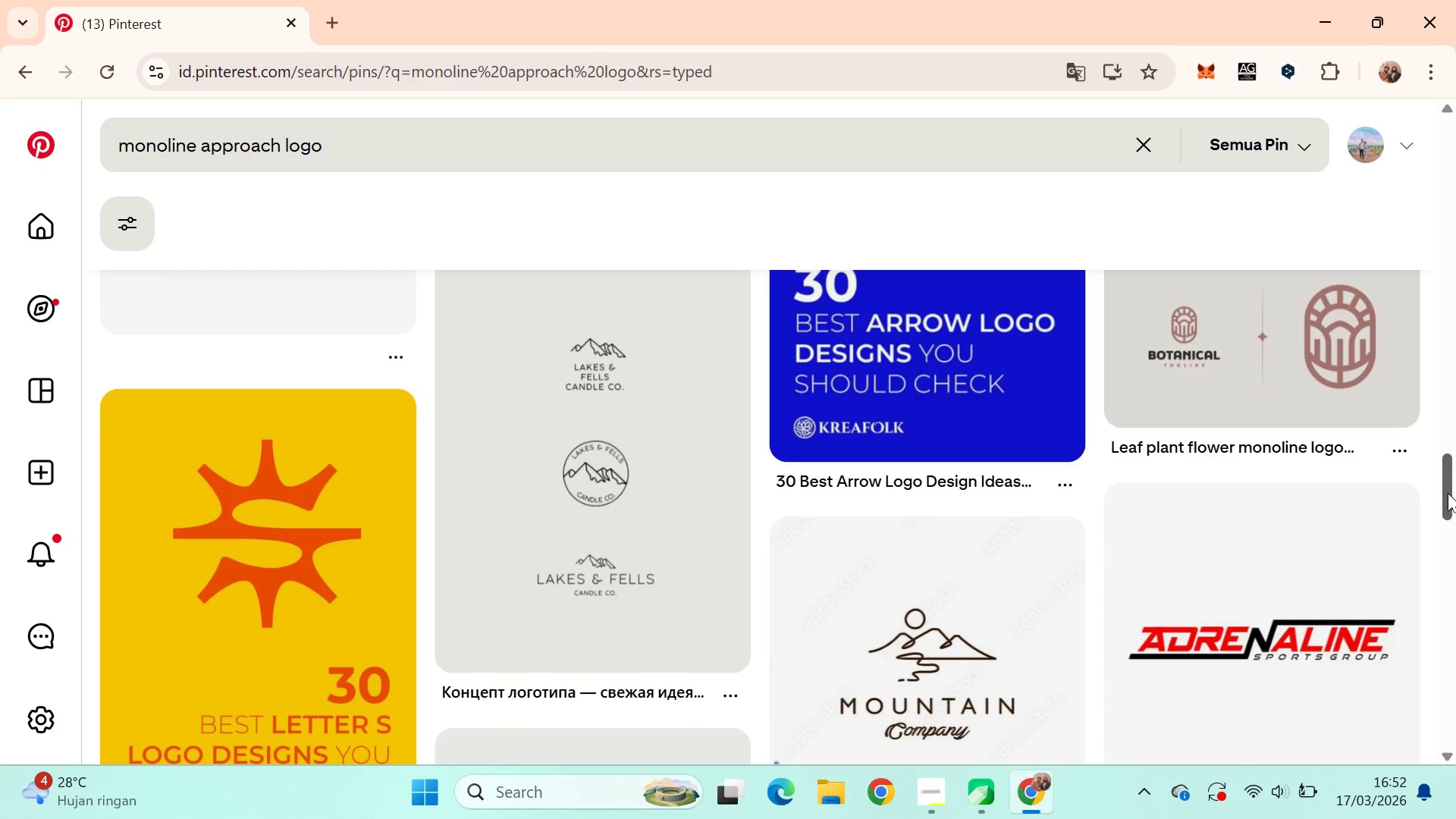 
left_click_drag(start_coordinate=[1450, 499], to_coordinate=[1452, 781])
 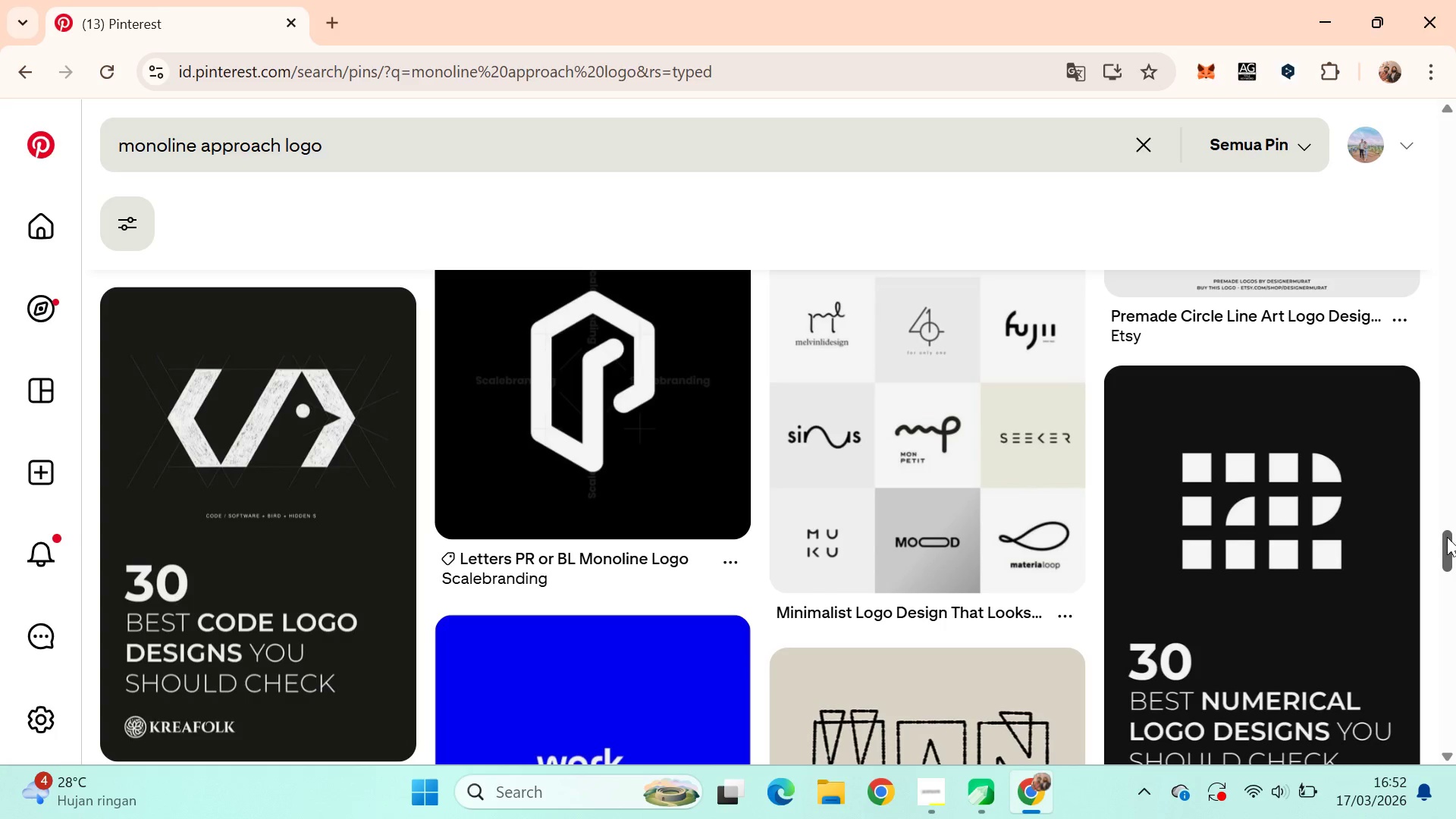 
left_click_drag(start_coordinate=[1448, 539], to_coordinate=[1455, 610])
 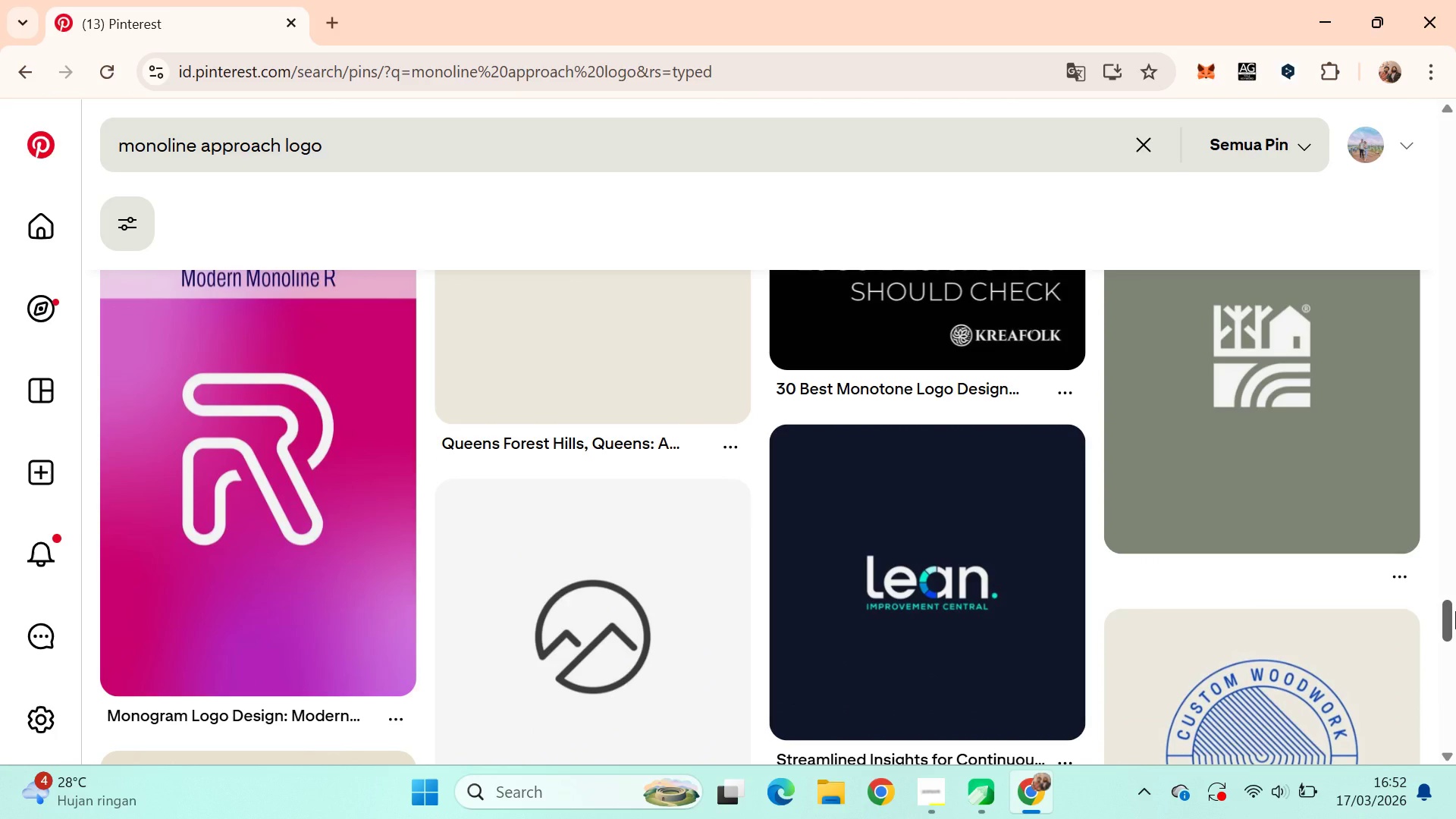 
wait(10.88)
 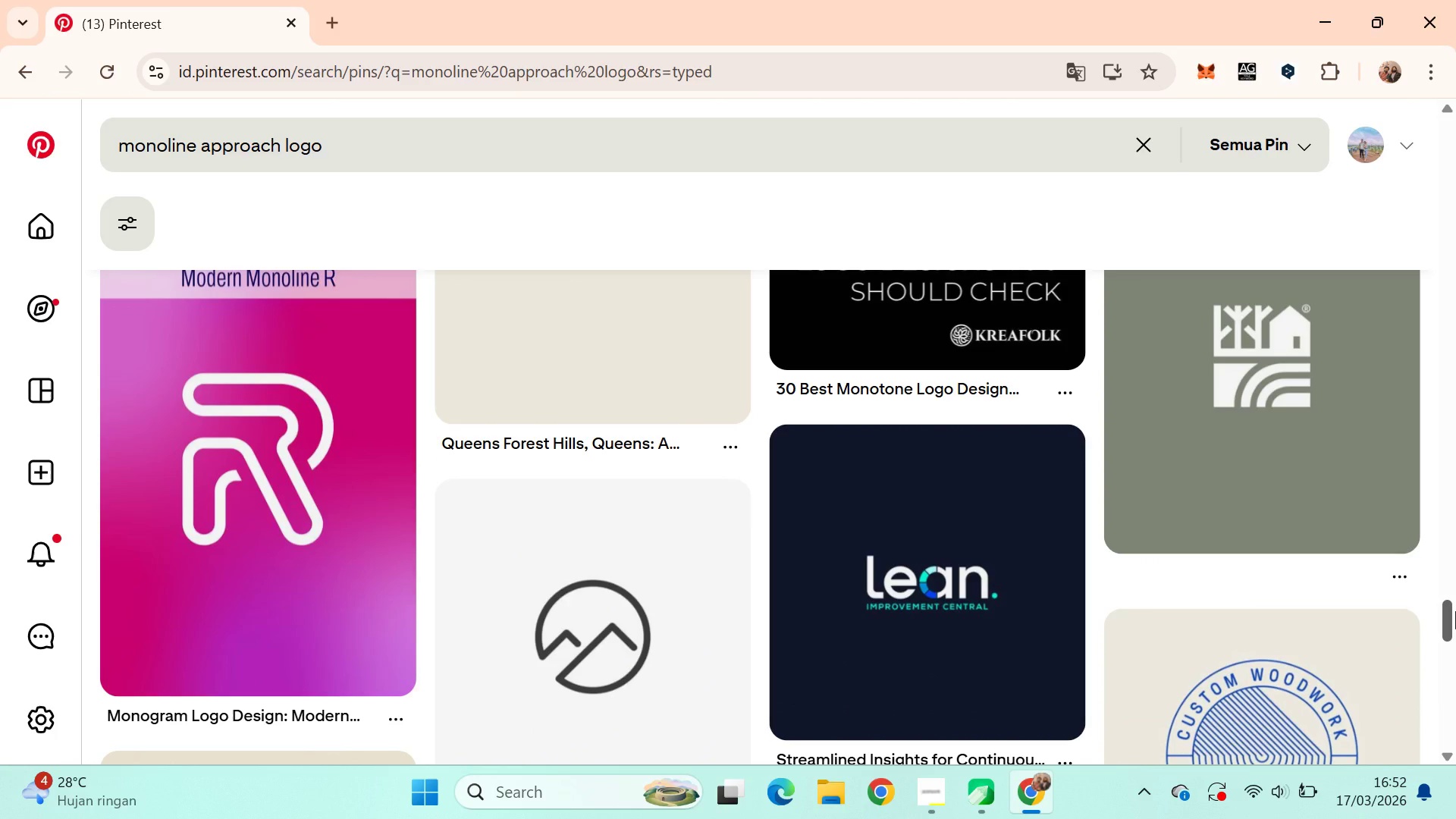 
left_click_drag(start_coordinate=[1455, 613], to_coordinate=[1455, 658])
 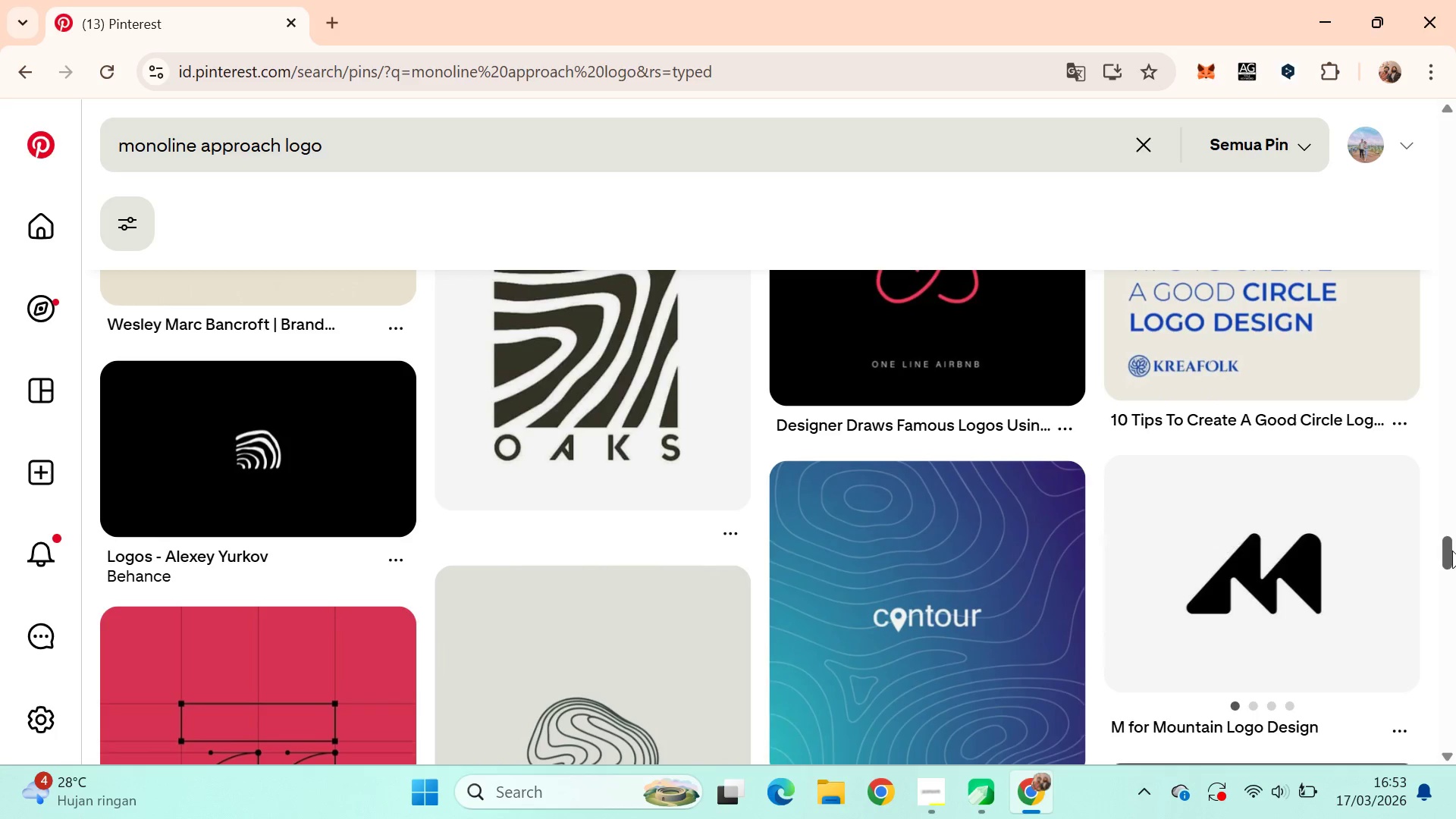 
left_click_drag(start_coordinate=[1452, 550], to_coordinate=[1455, 619])
 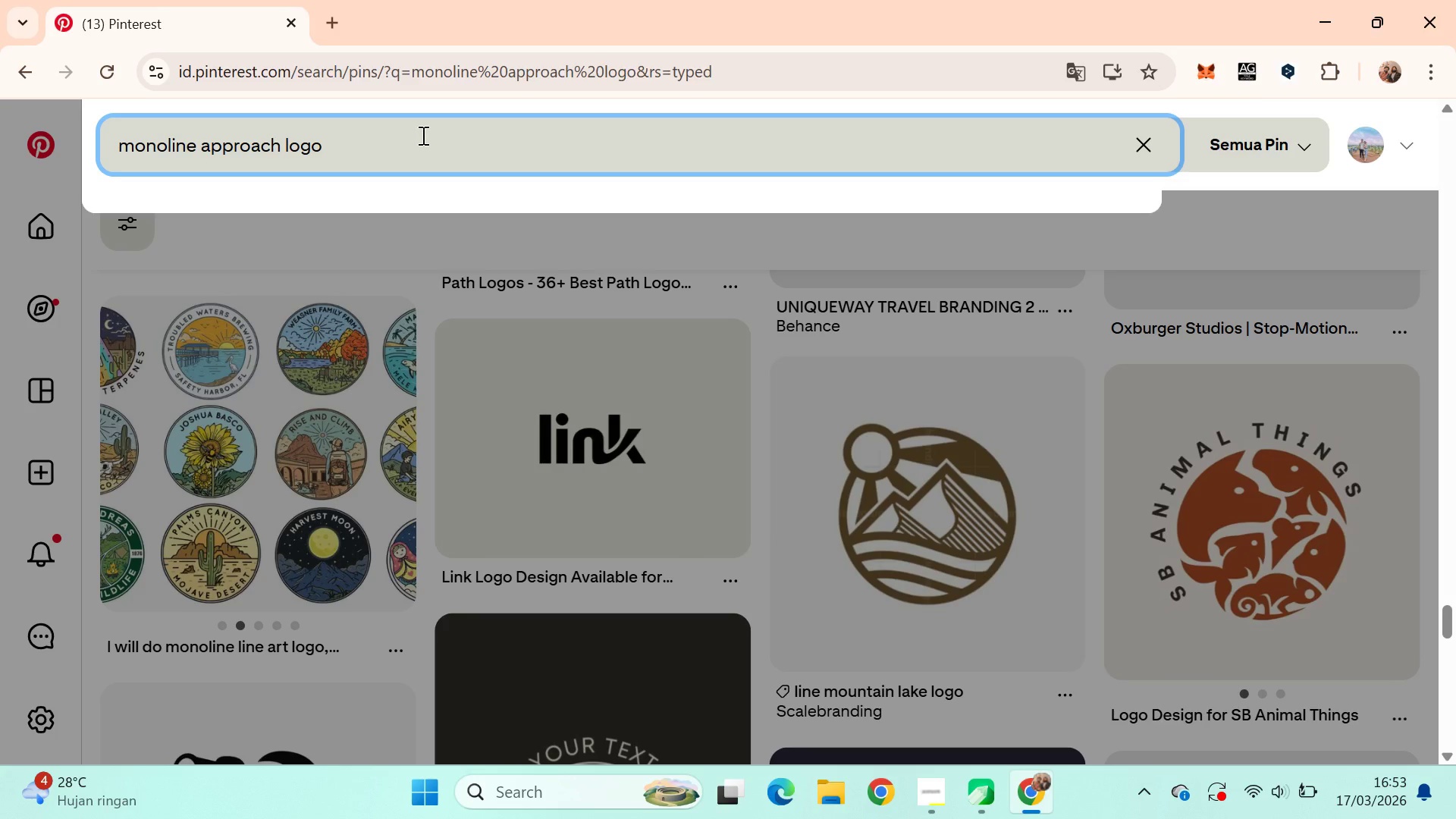 
key(Control+ArrowLeft)
 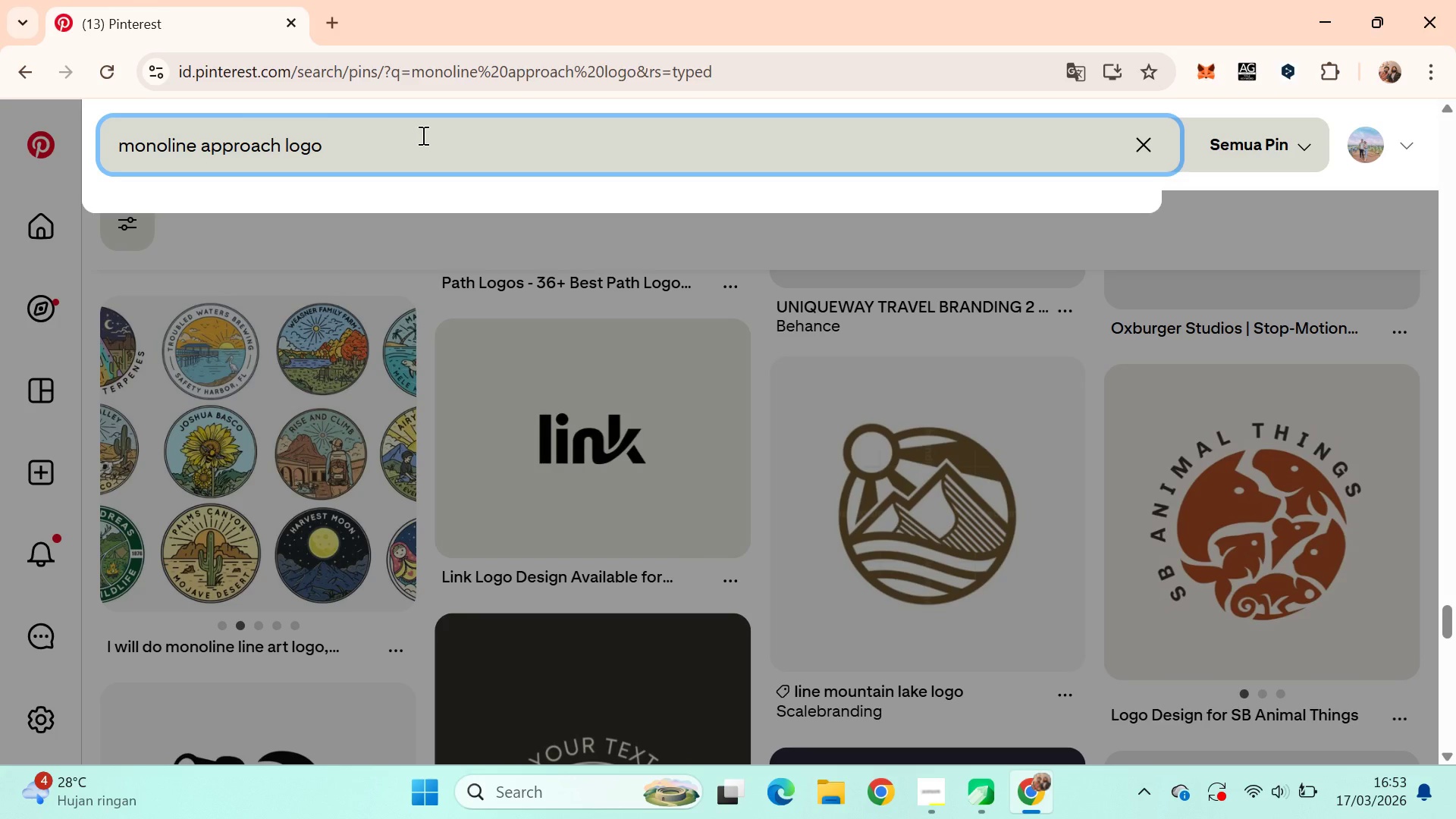 
key(Control+Backspace)
 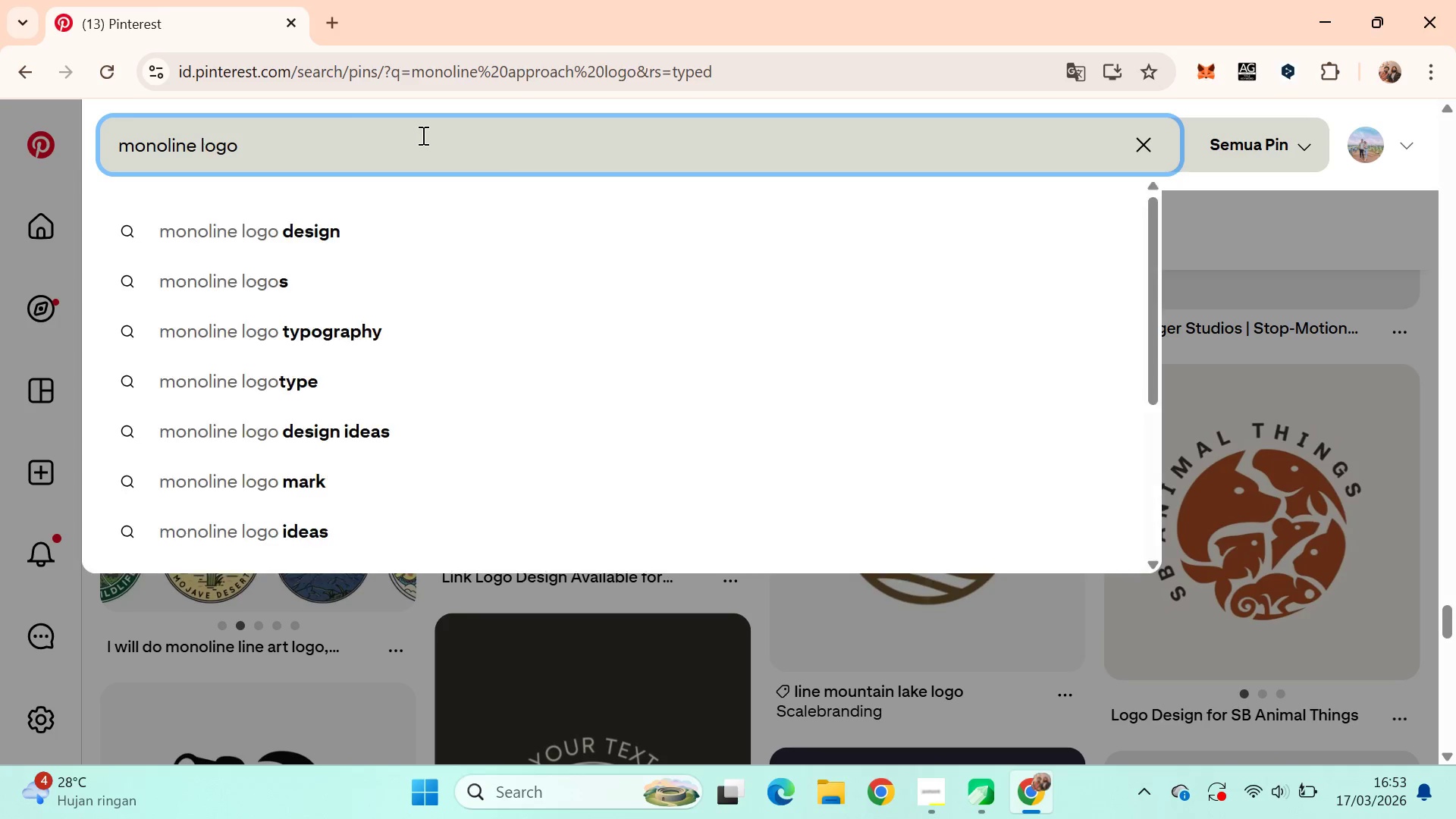 
type(mushrooom )
 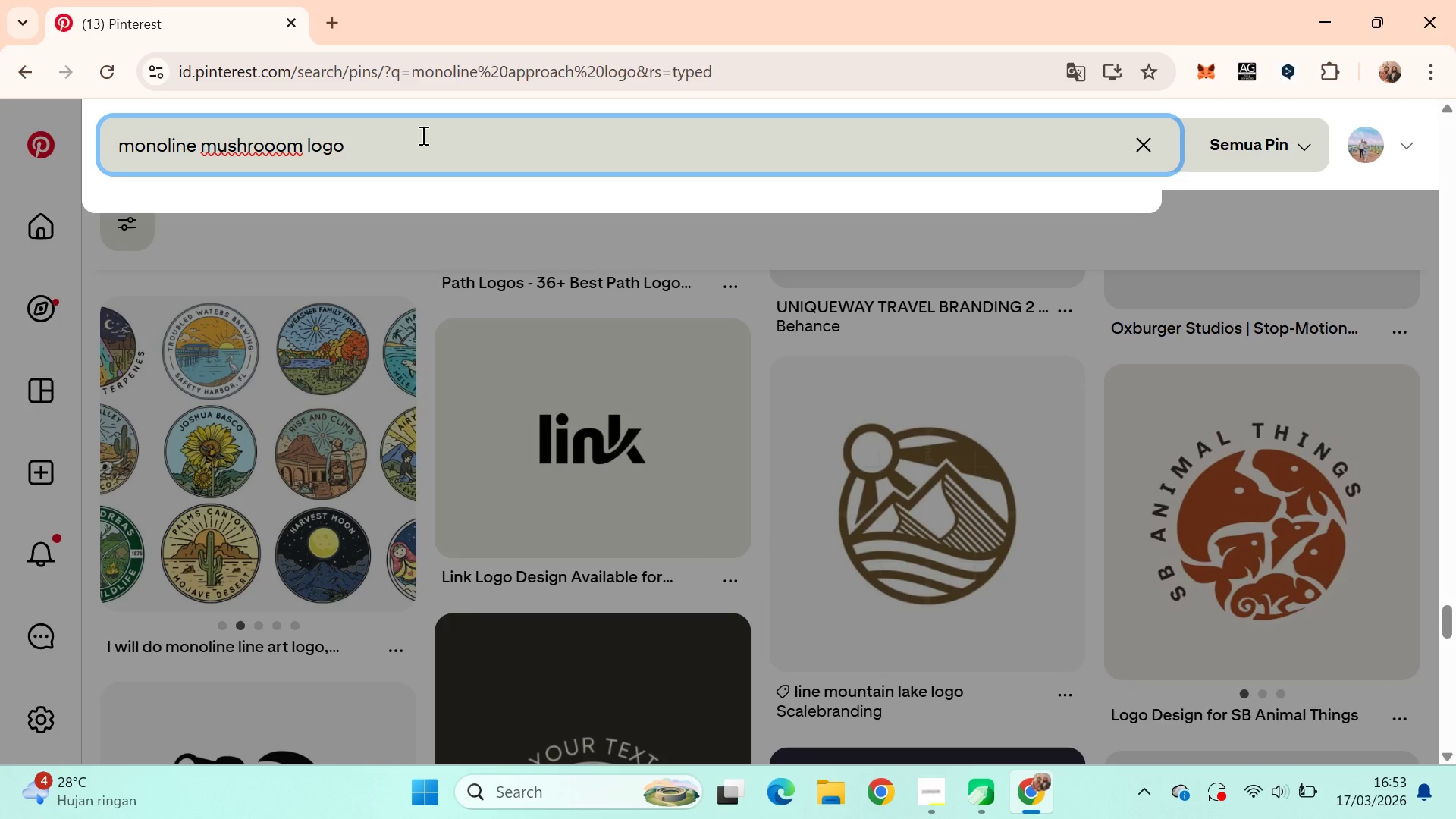 
key(Control+ArrowLeft)
 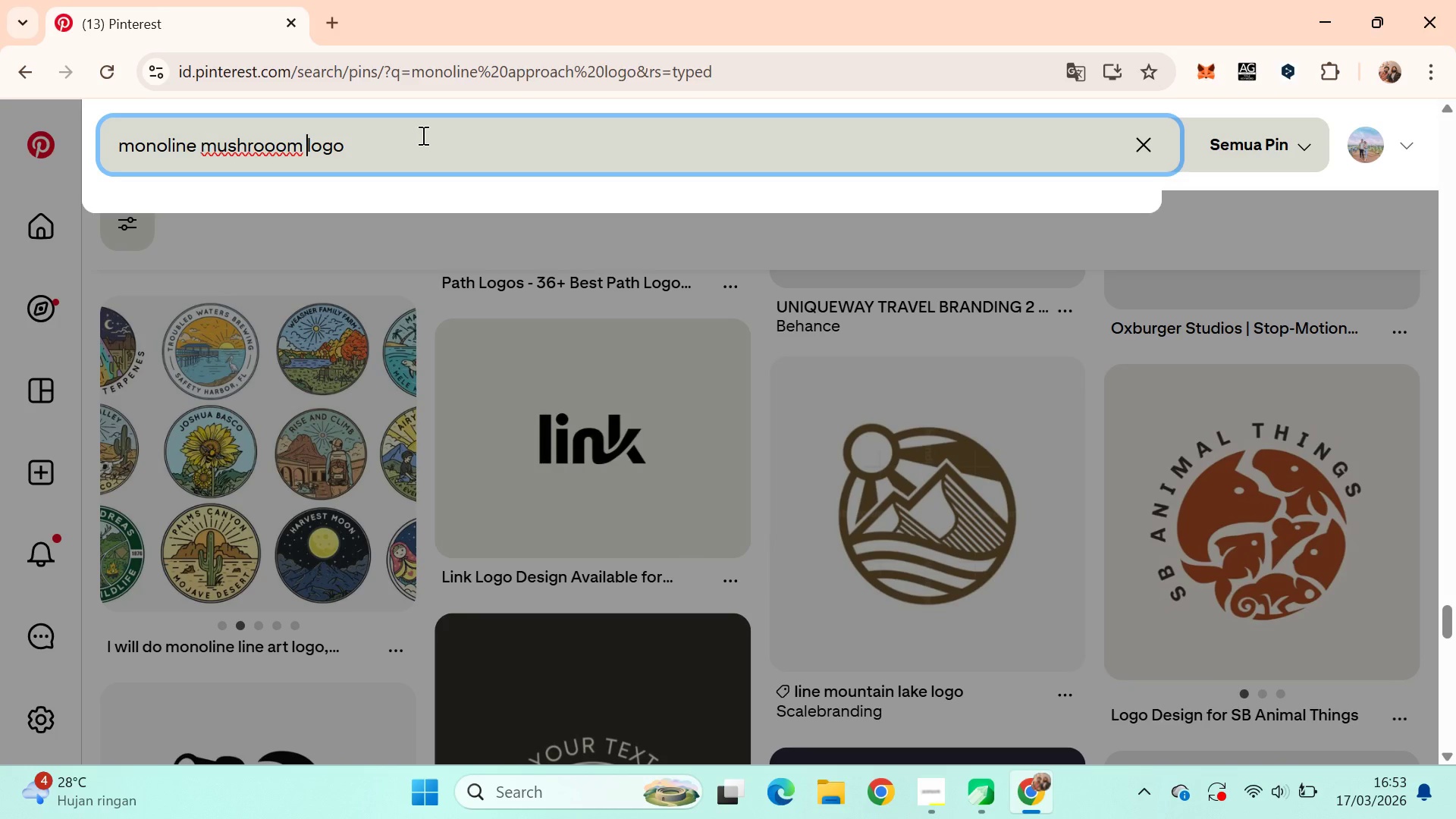 
key(Control+ControlLeft)
 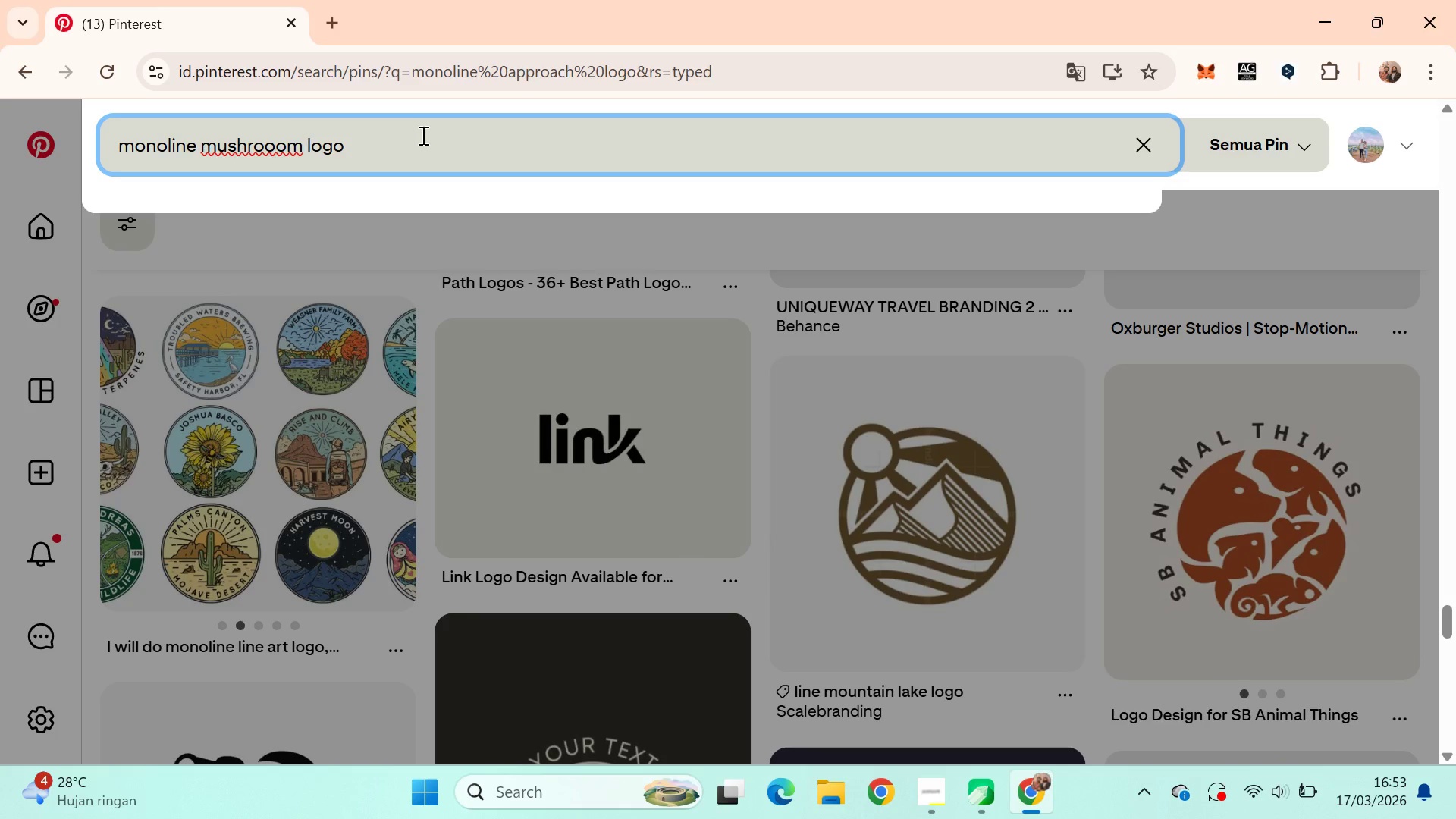 
key(Control+ArrowRight)
 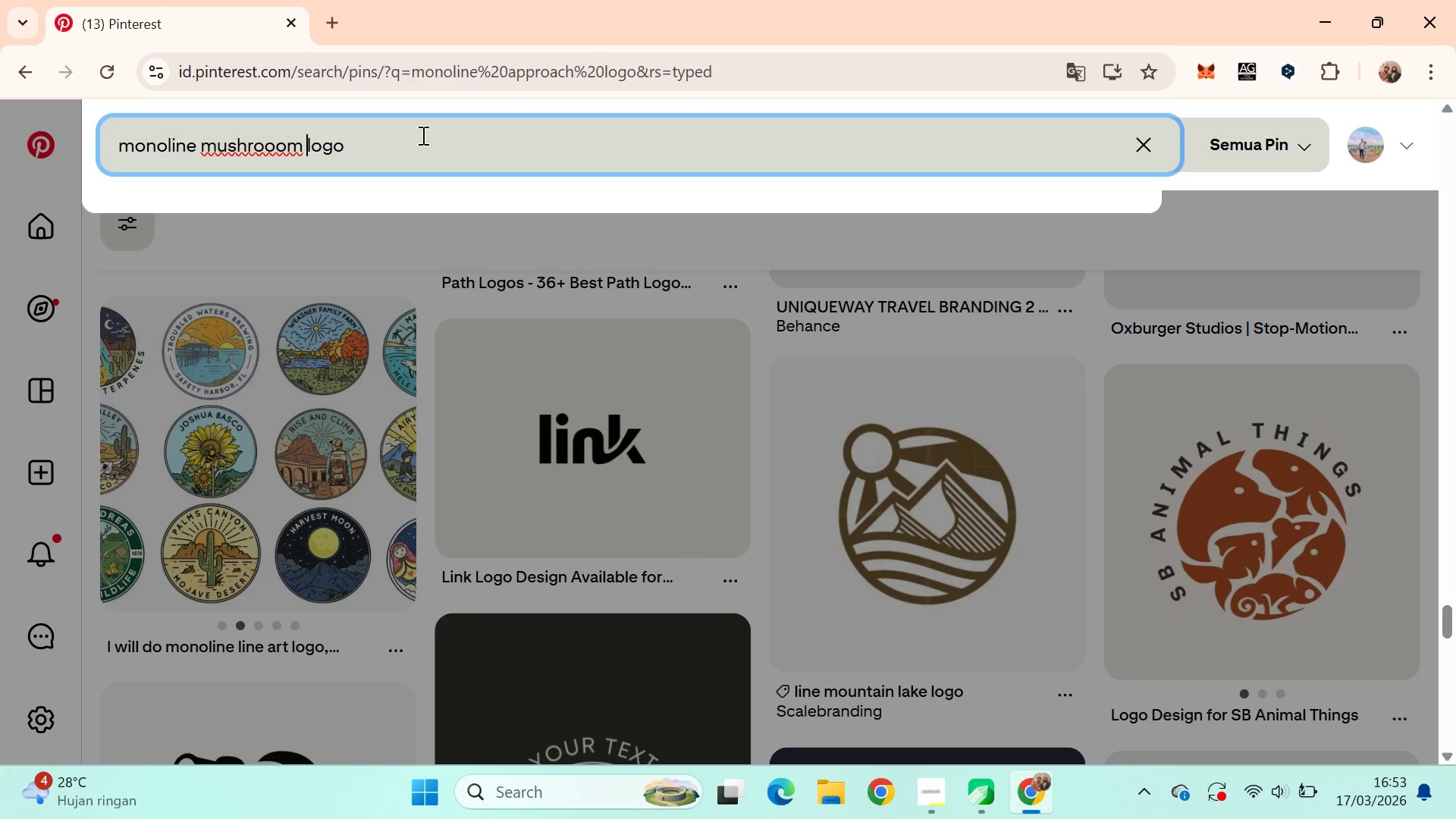 
key(ArrowDown)
 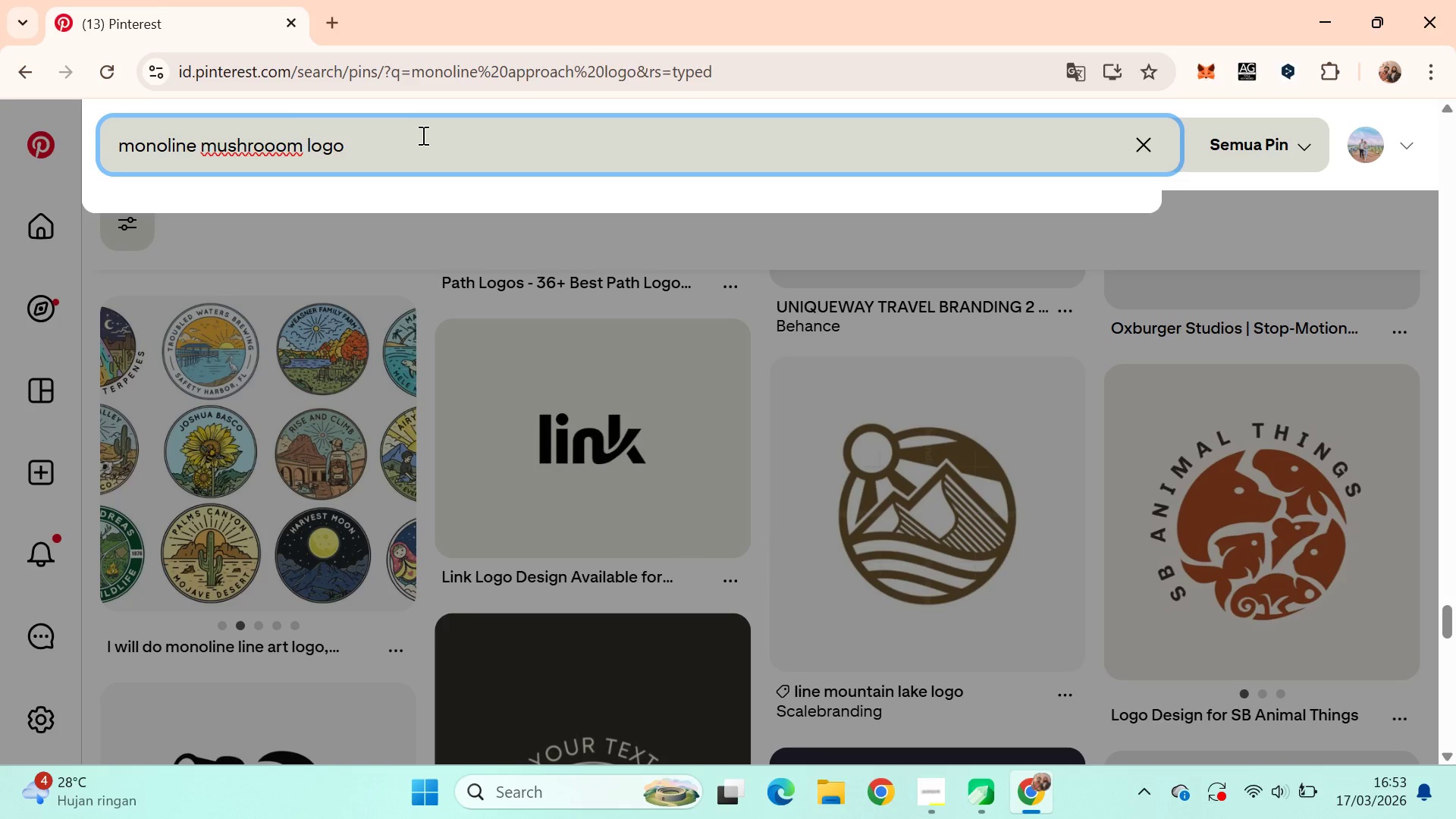 
key(ArrowDown)
 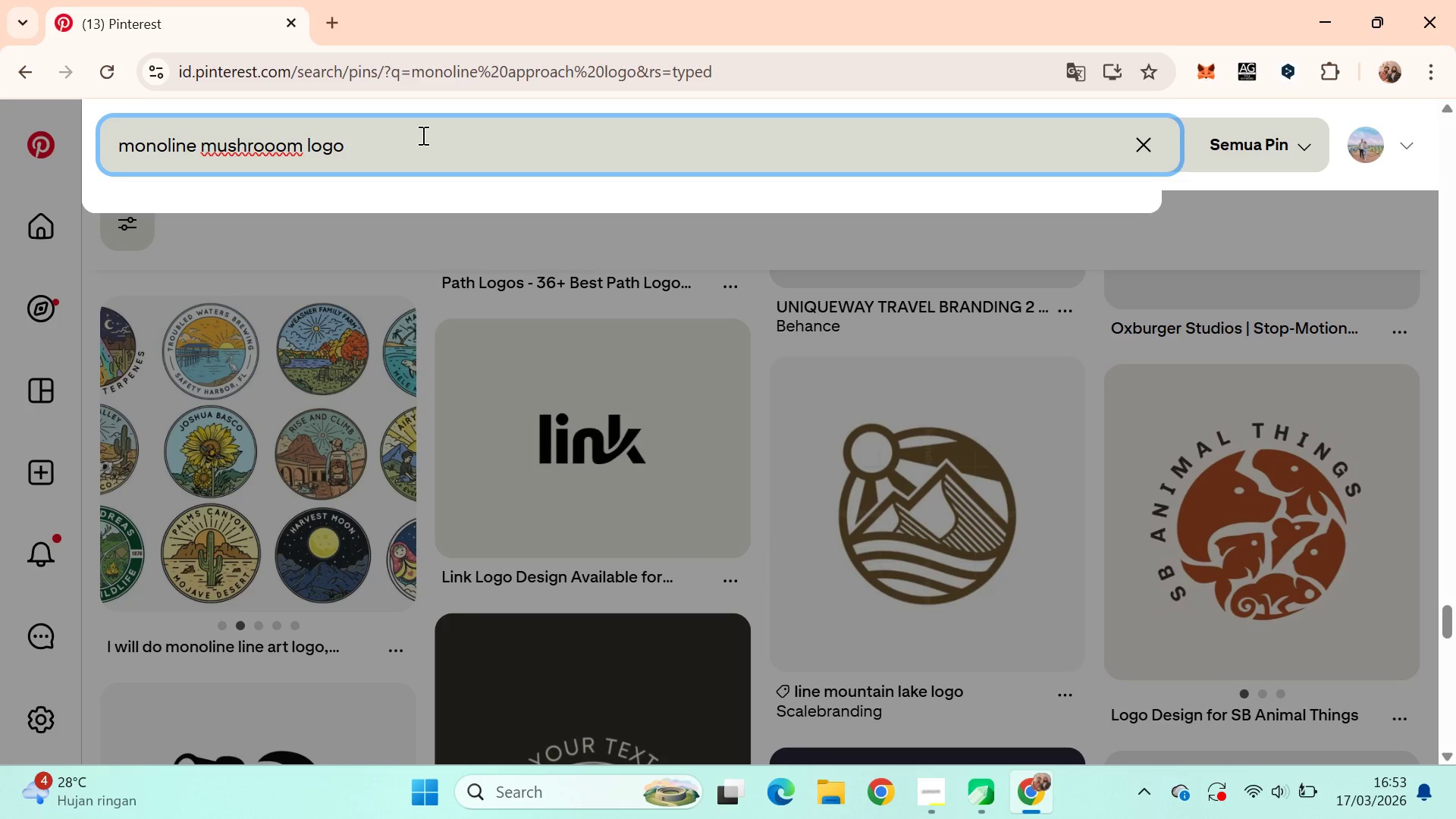 
key(ArrowDown)
 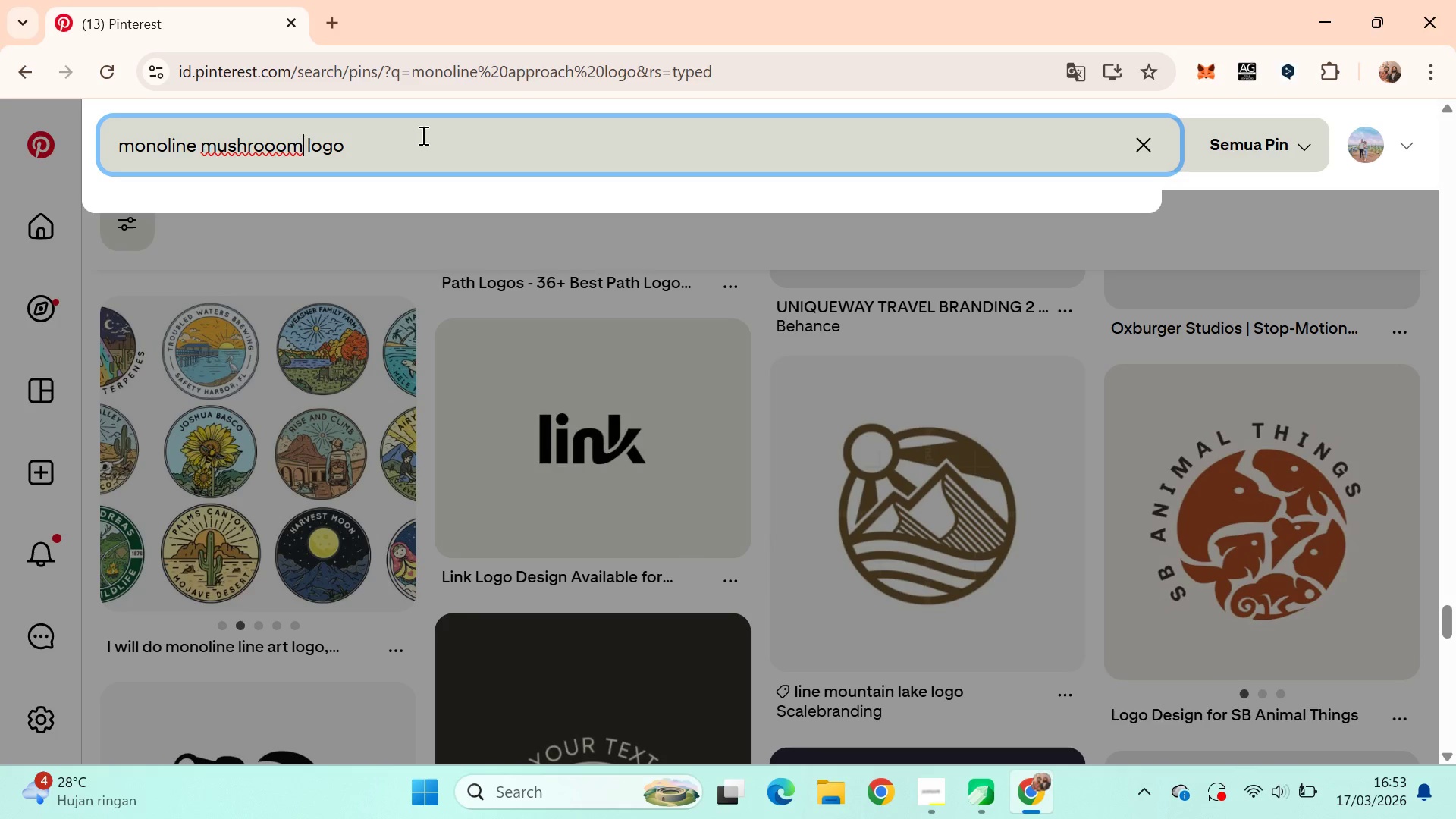 
key(ArrowLeft)
 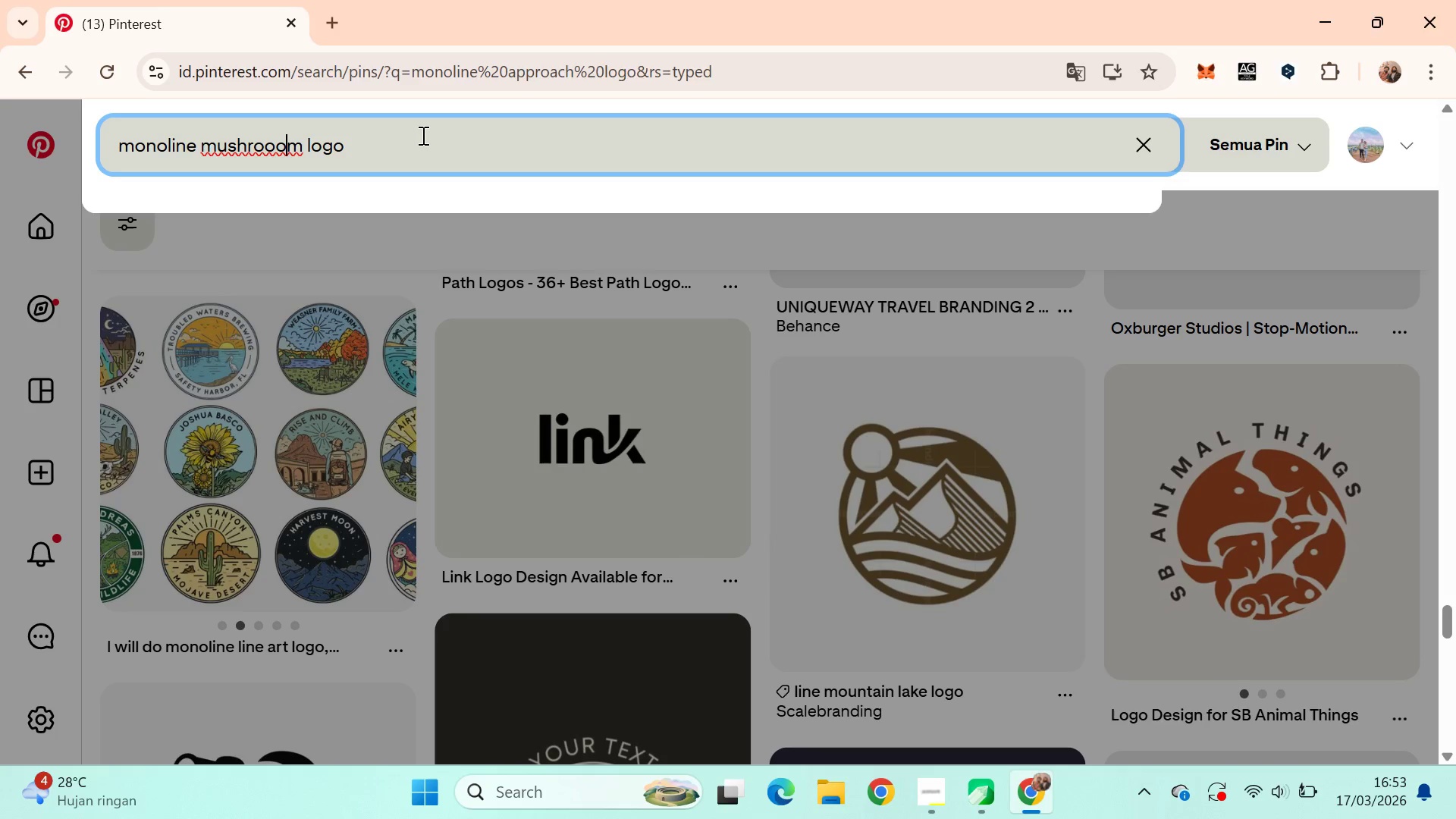 
key(ArrowLeft)
 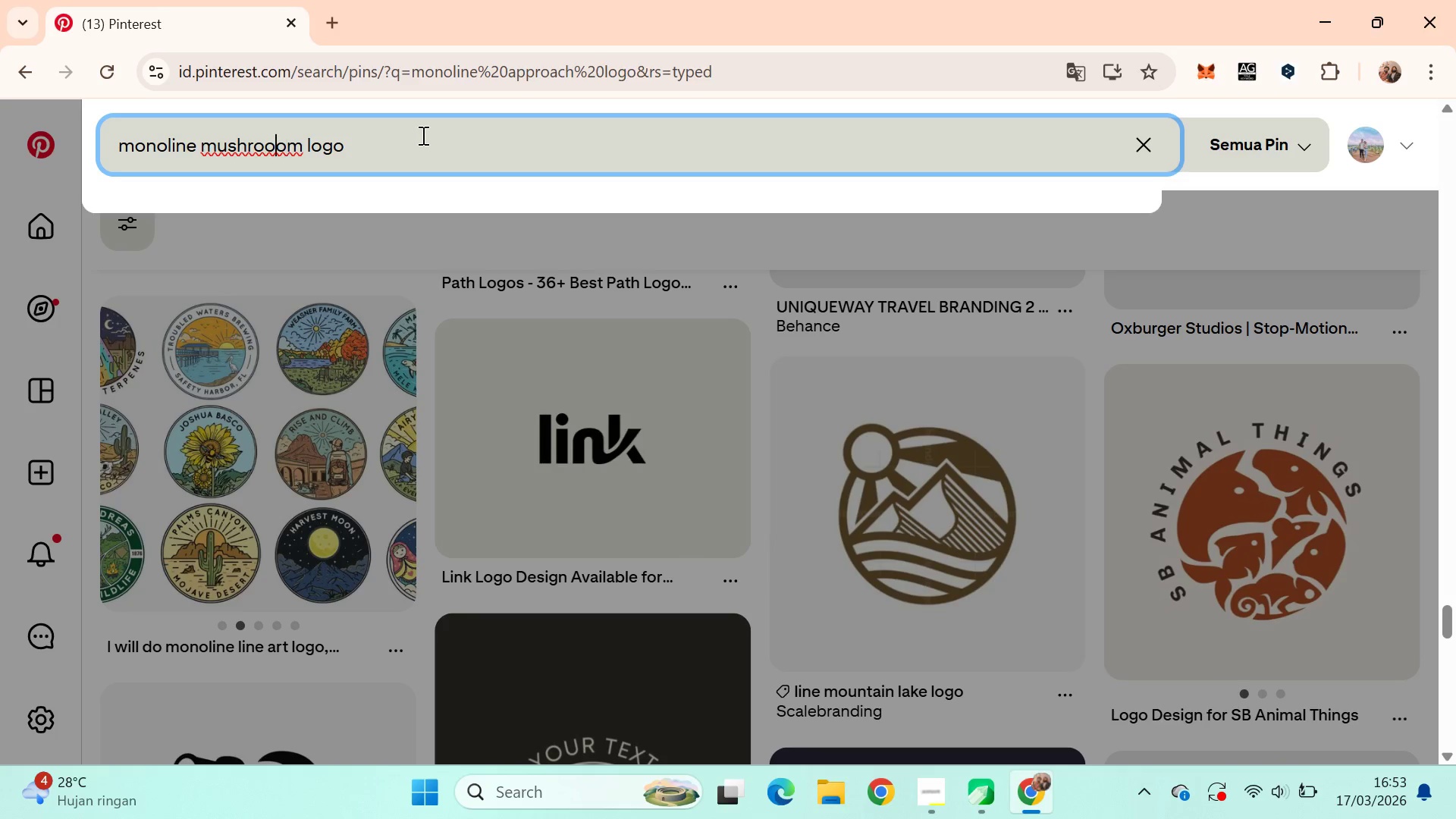 
key(ArrowLeft)
 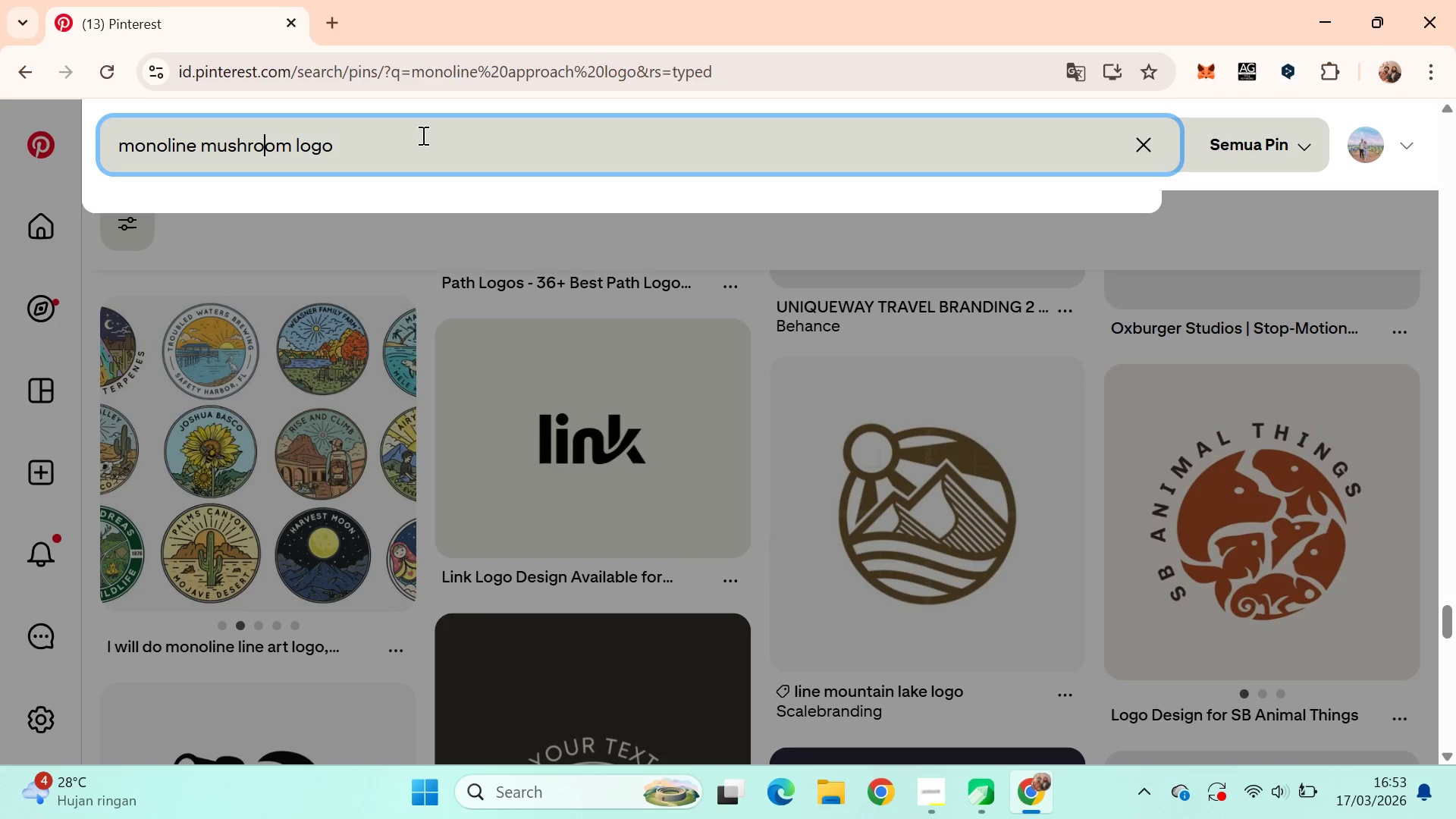 
key(Backspace)
 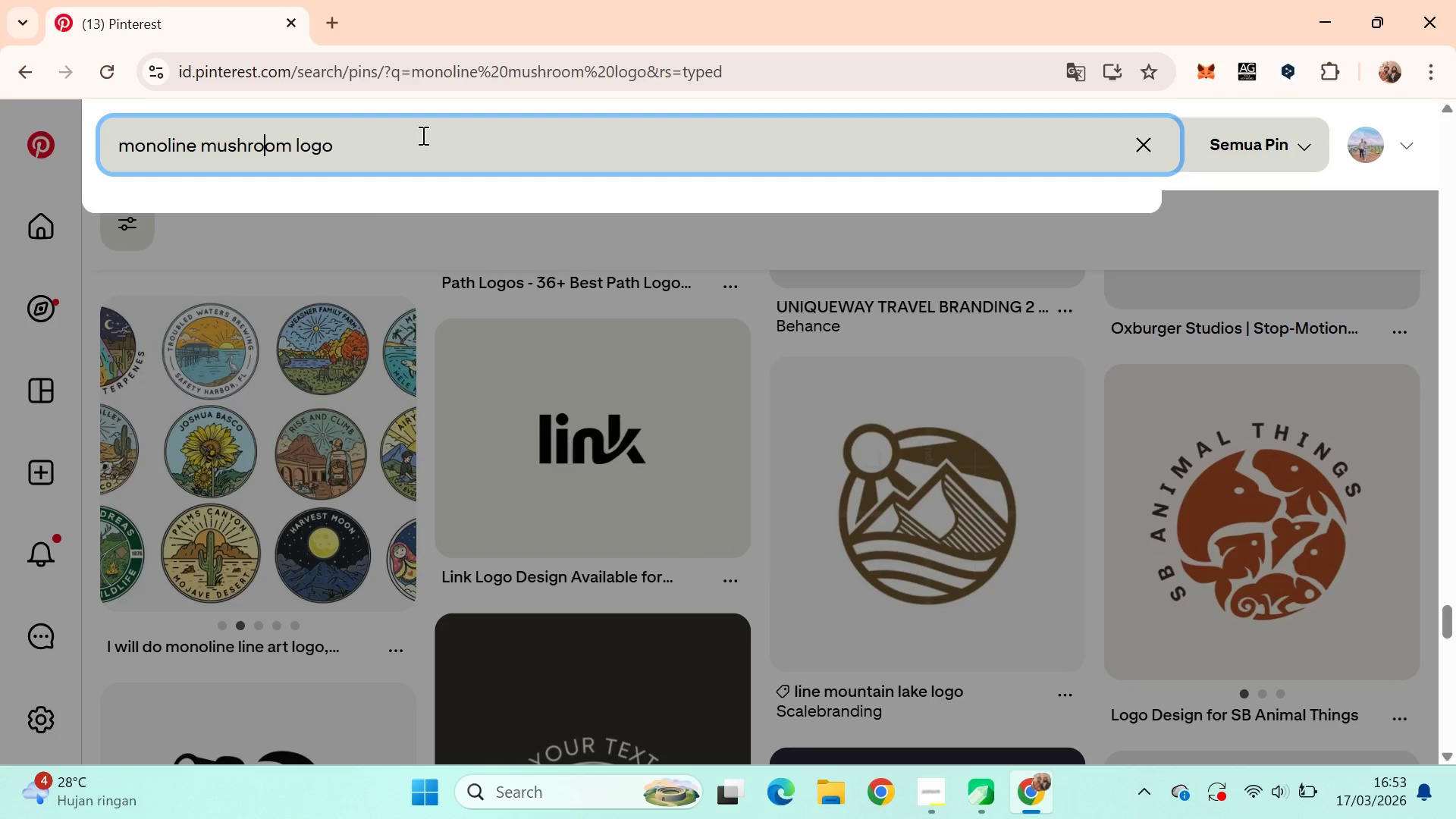 
key(Enter)
 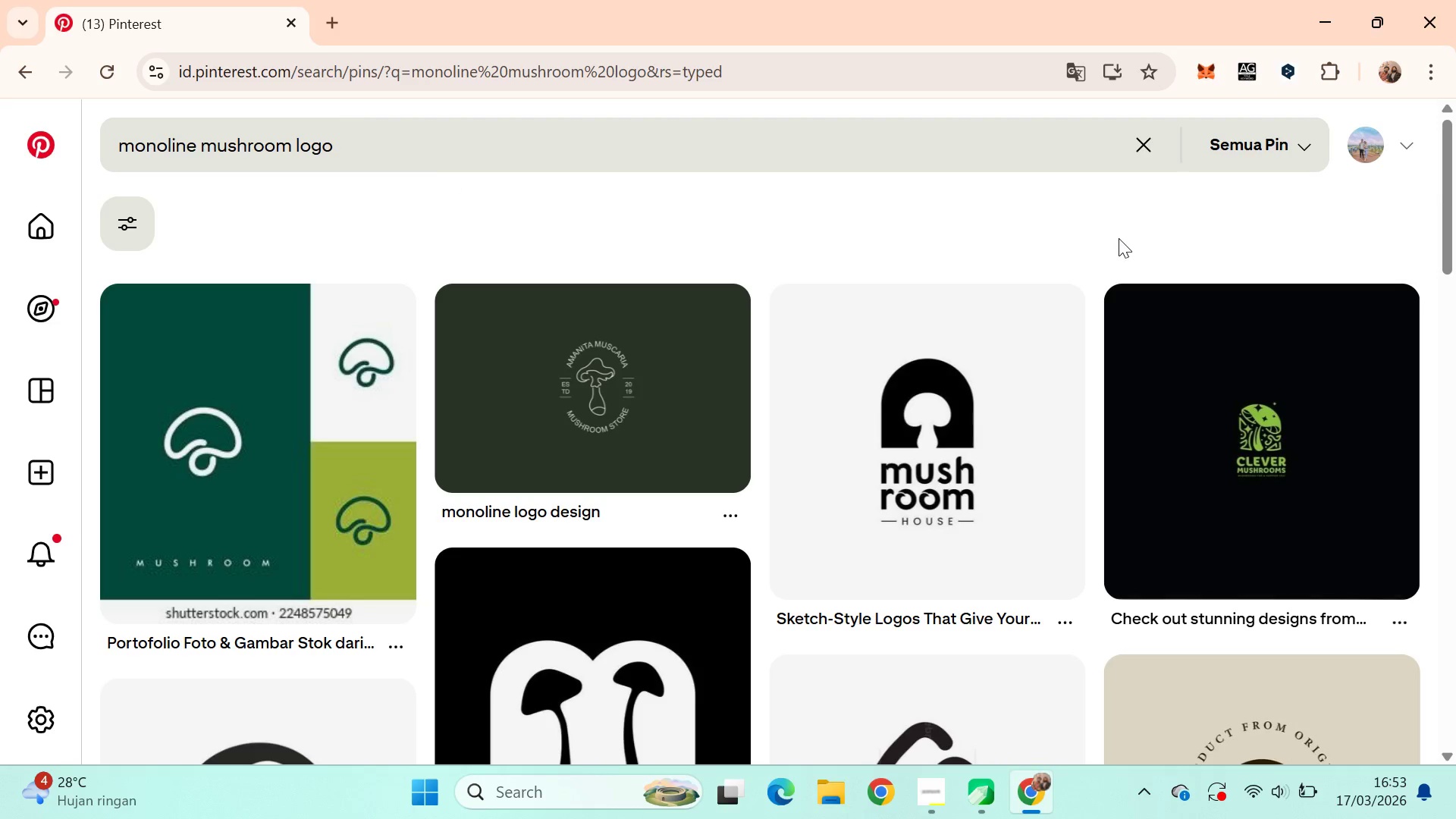 
left_click_drag(start_coordinate=[1455, 170], to_coordinate=[1451, 212])
 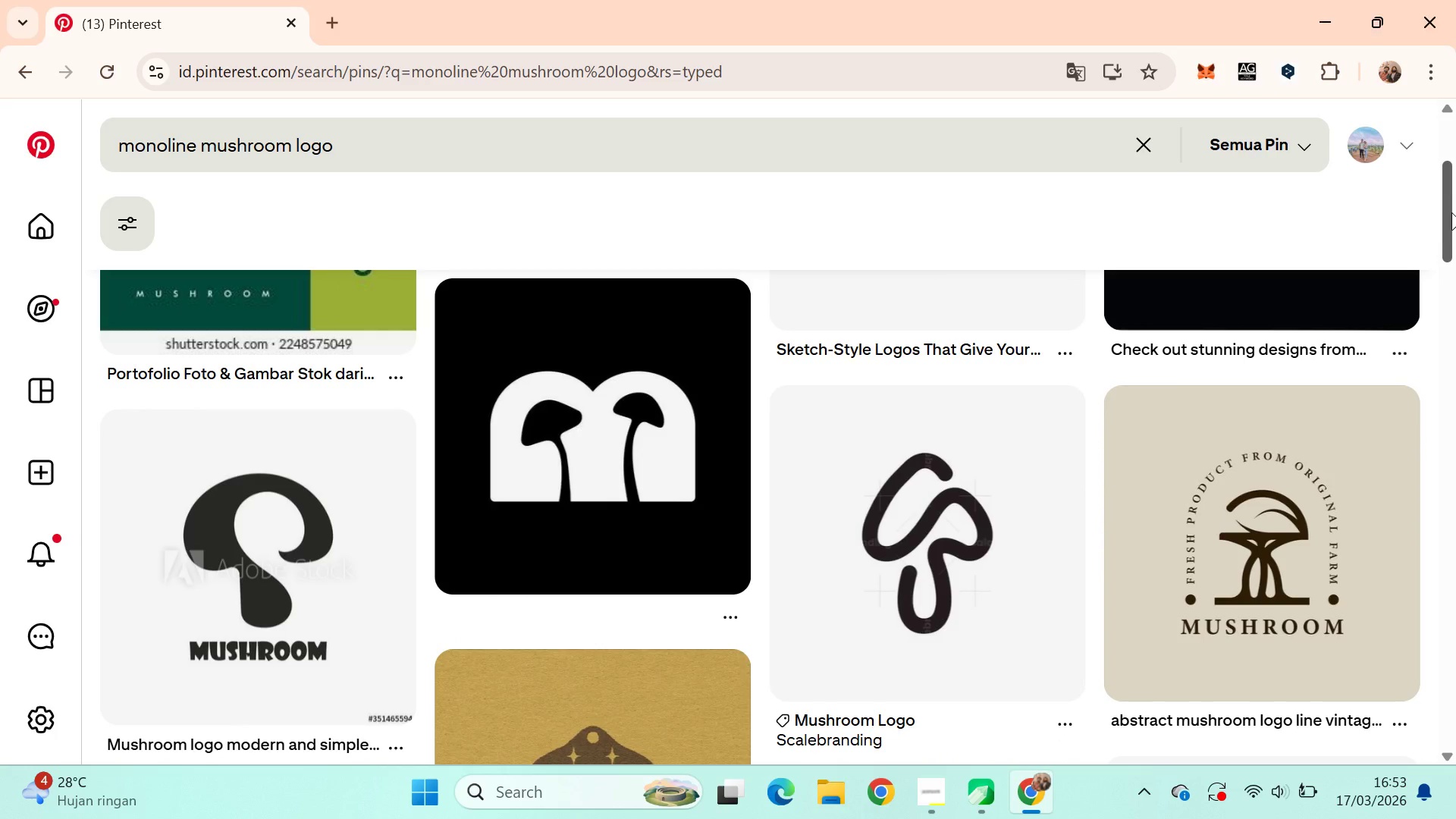 
key(Alt+AltLeft)
 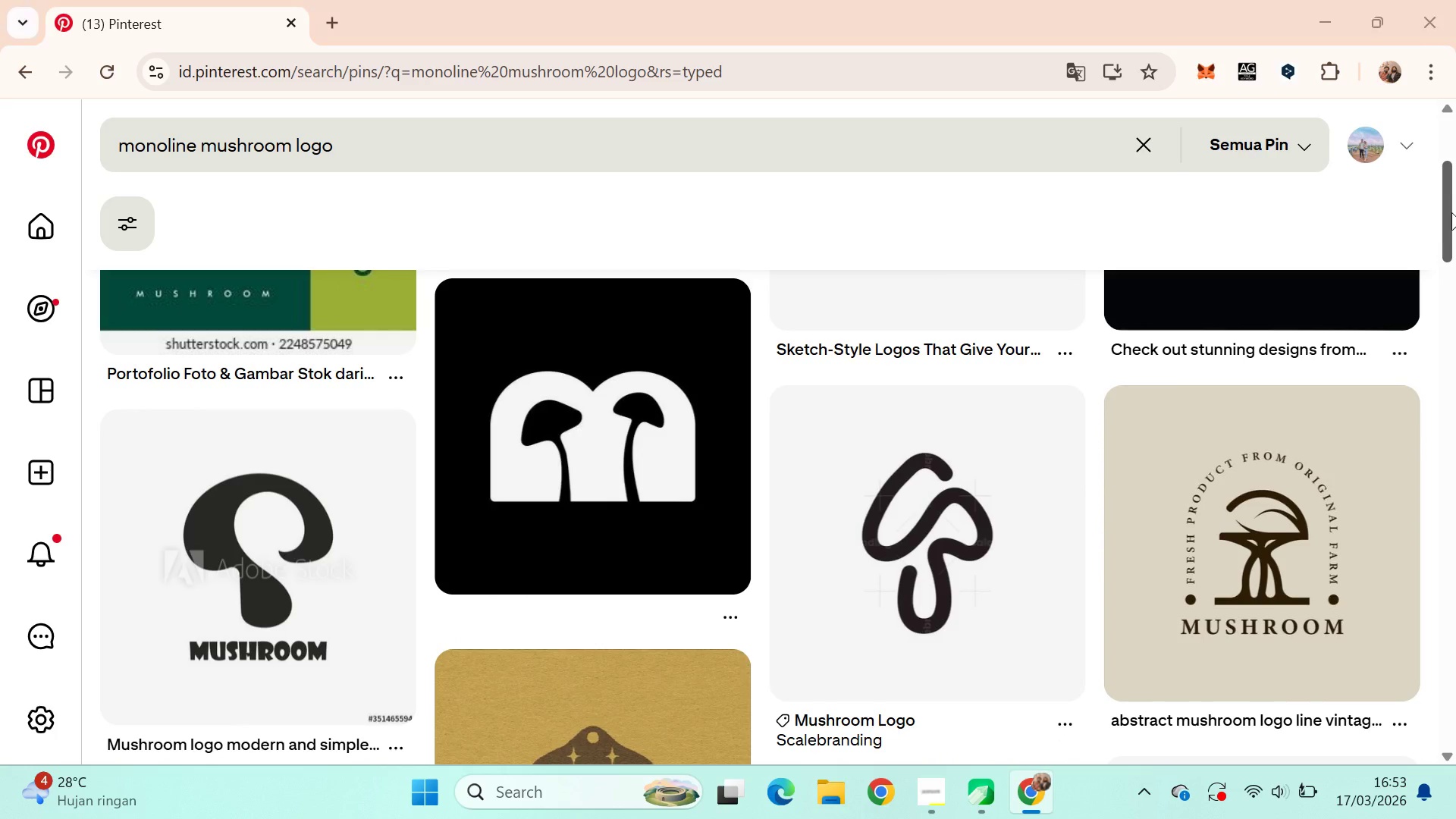 
key(Alt+Tab)